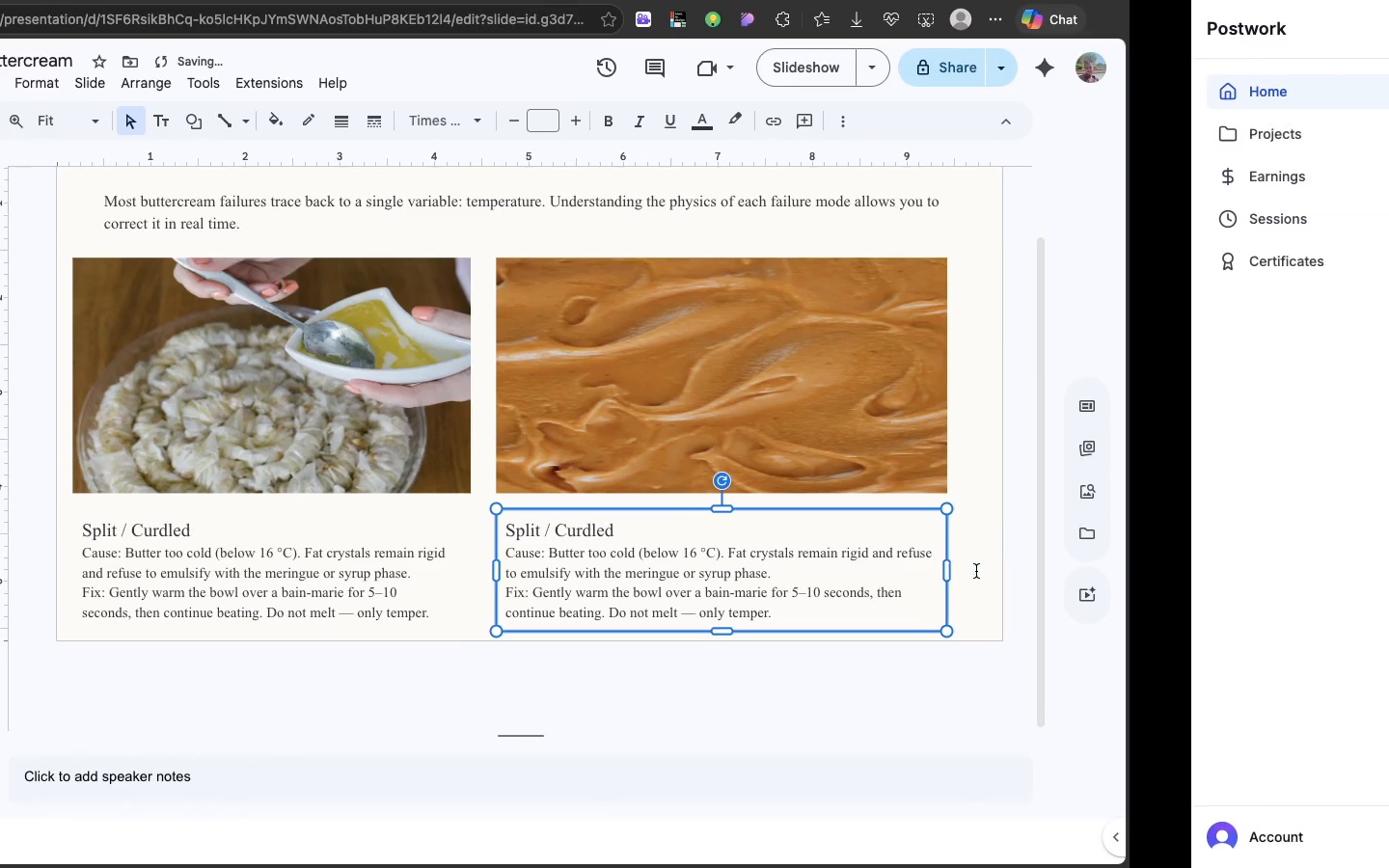 
scroll: coordinate [474, 755], scroll_direction: down, amount: 17.0
 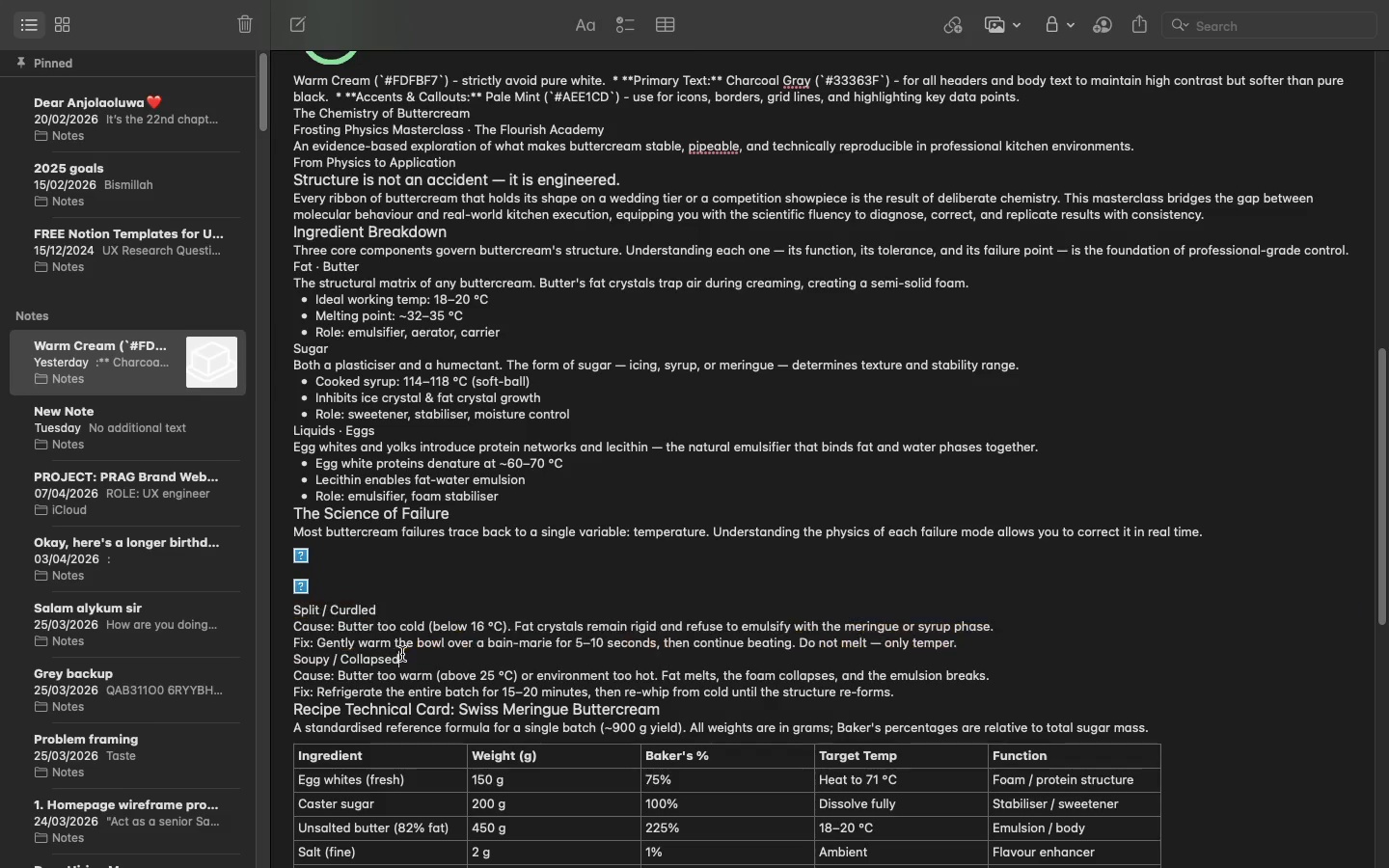 
left_click_drag(start_coordinate=[402, 654], to_coordinate=[293, 652])
 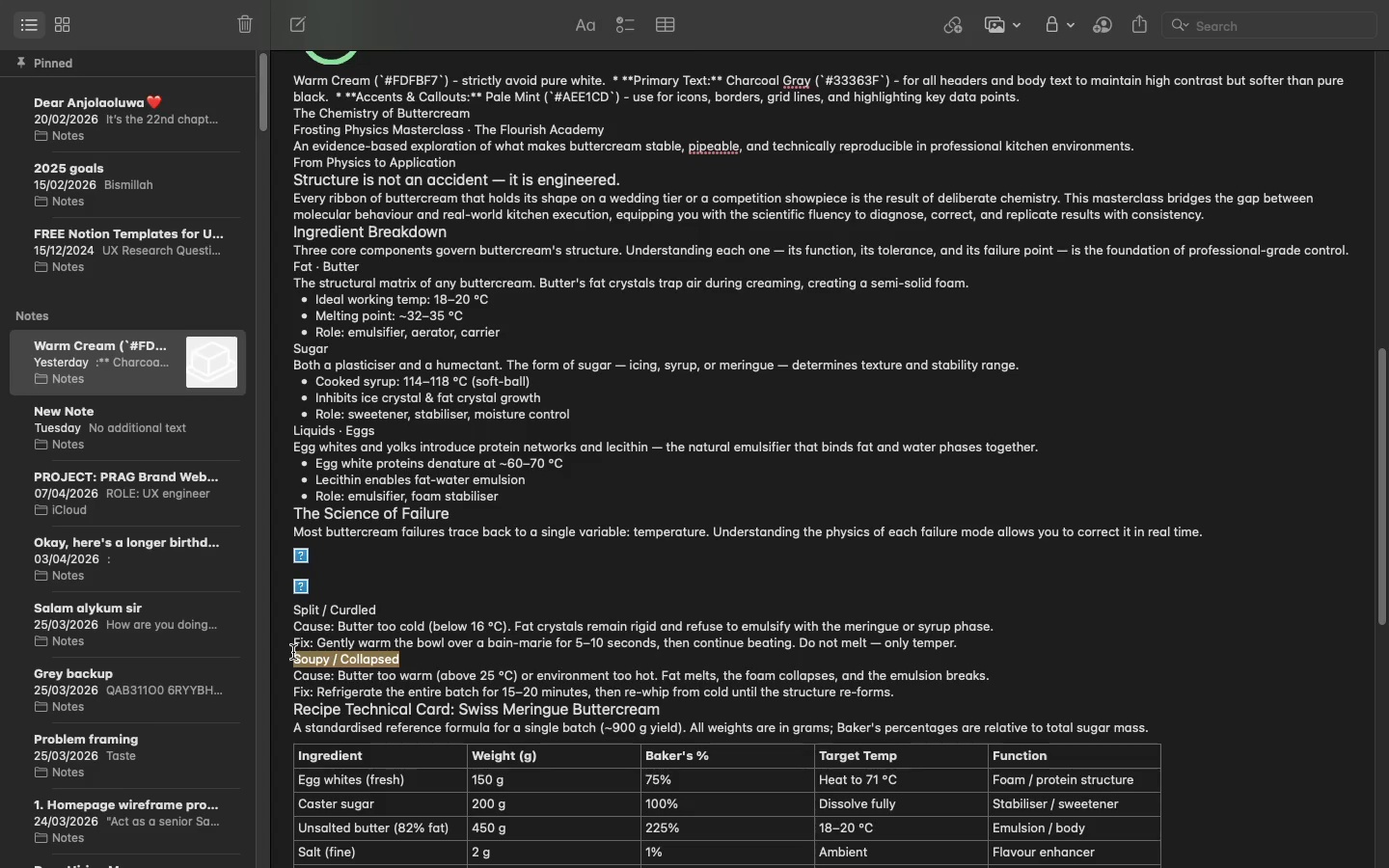 
key(Meta+C)
 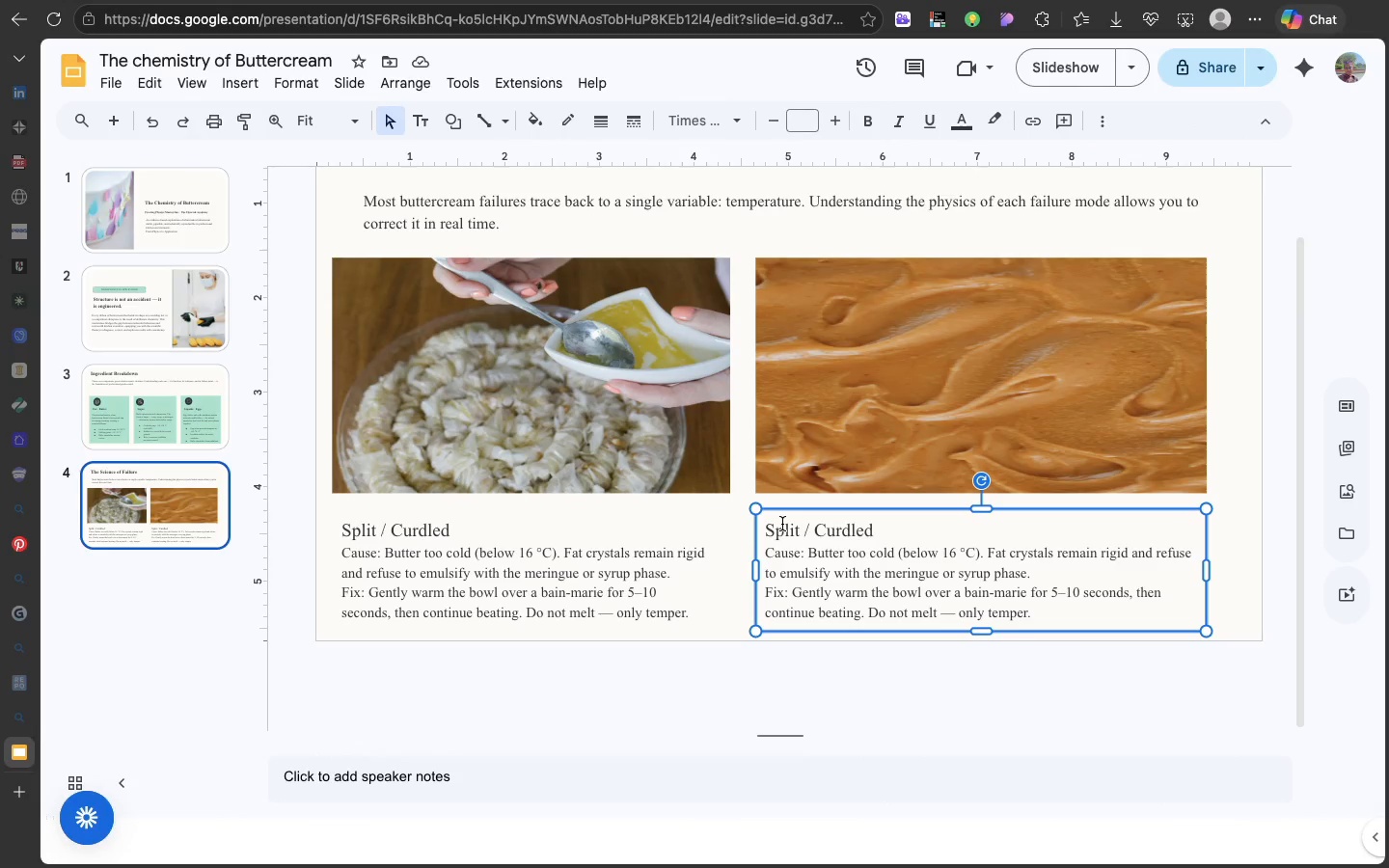 
double_click([782, 524])
 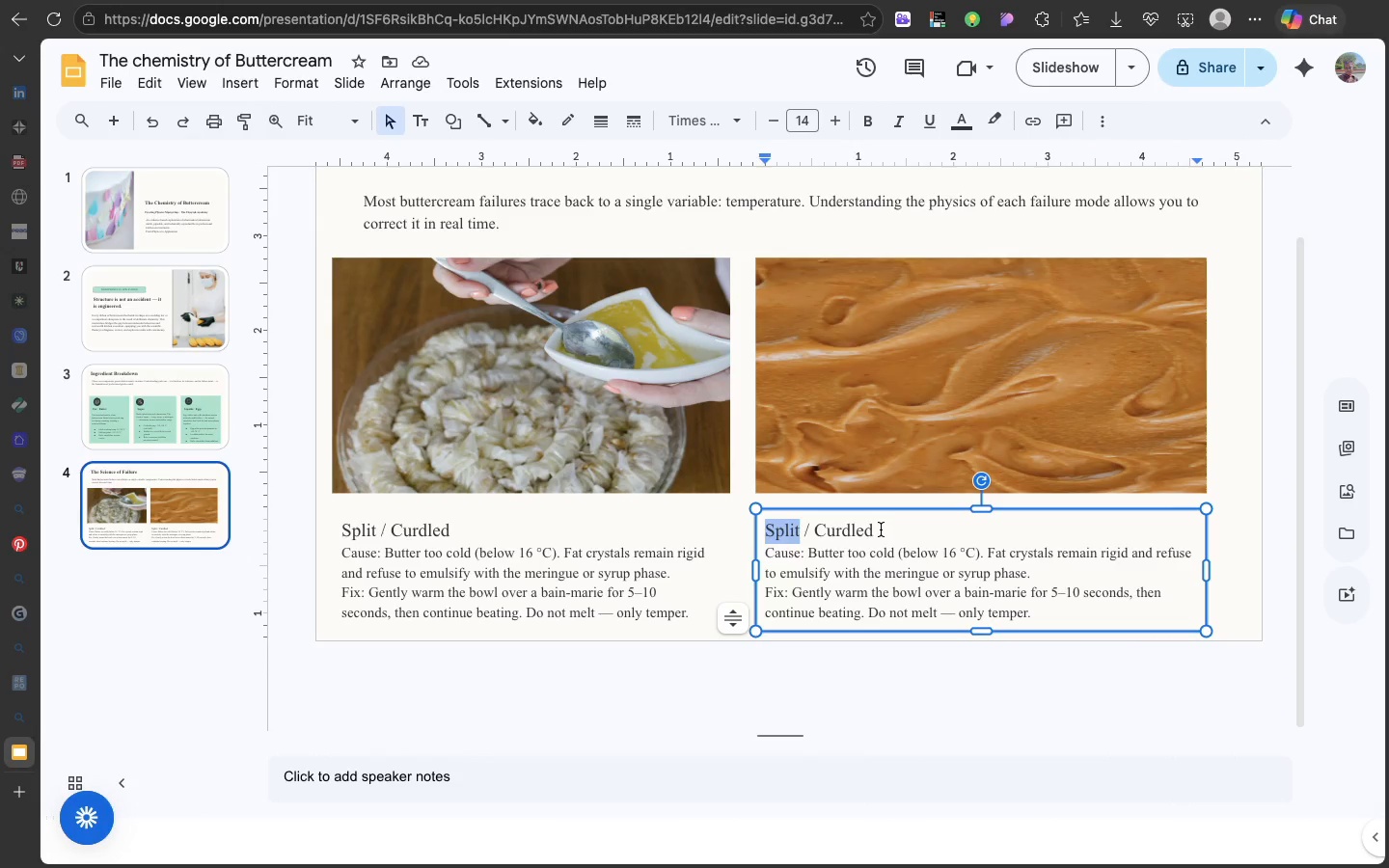 
left_click([881, 529])
 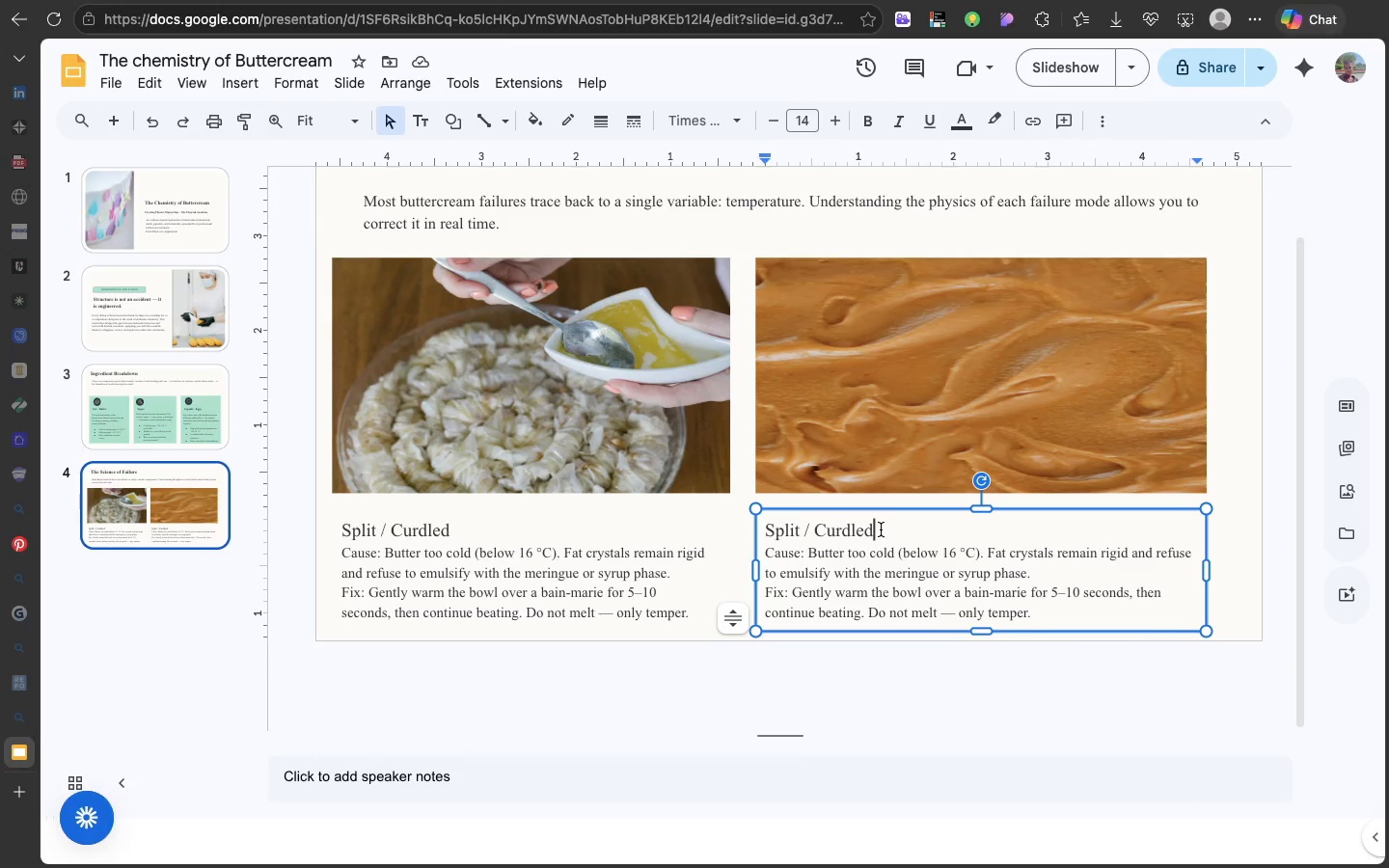 
left_click_drag(start_coordinate=[881, 529], to_coordinate=[762, 530])
 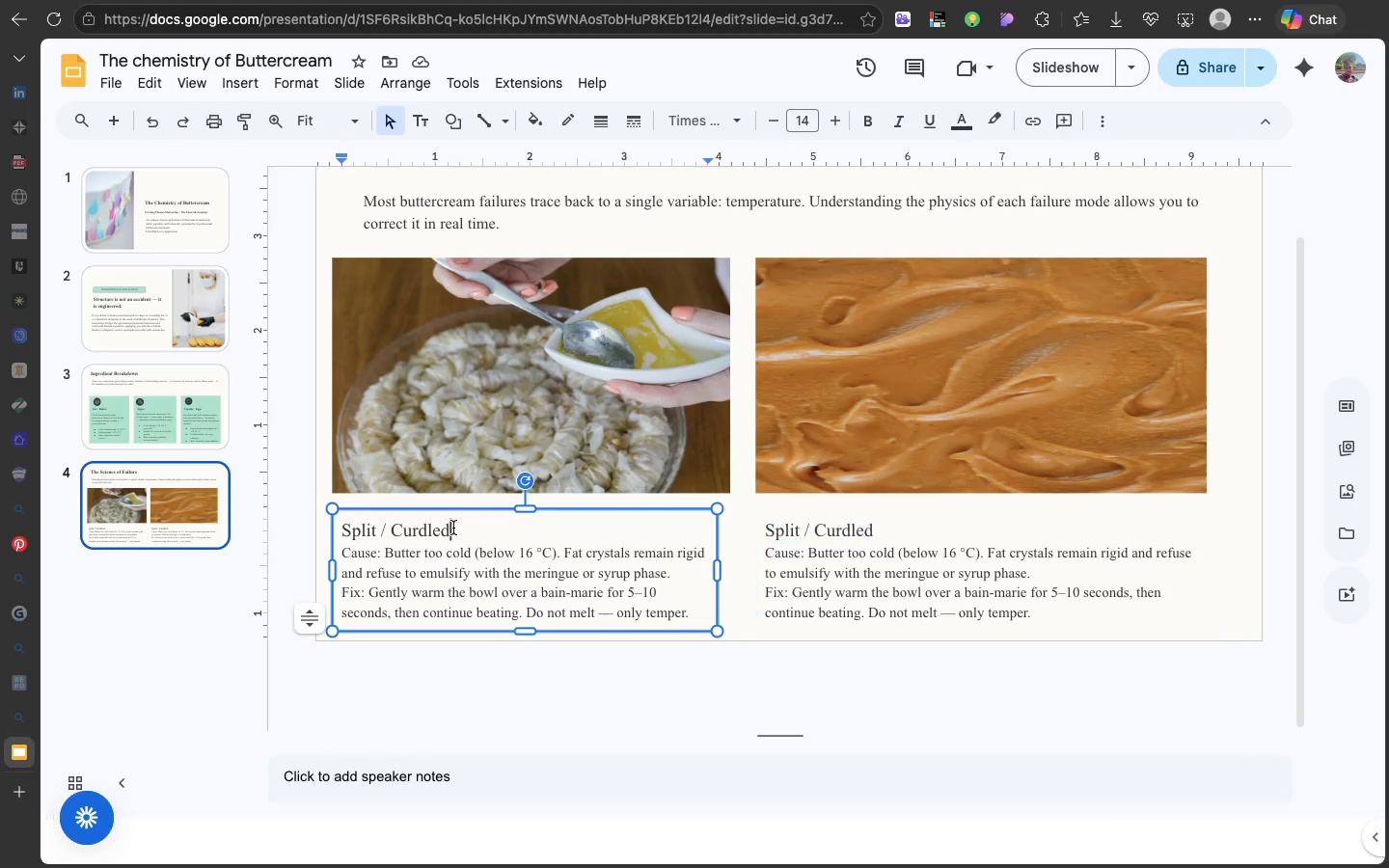 
left_click([453, 528])
 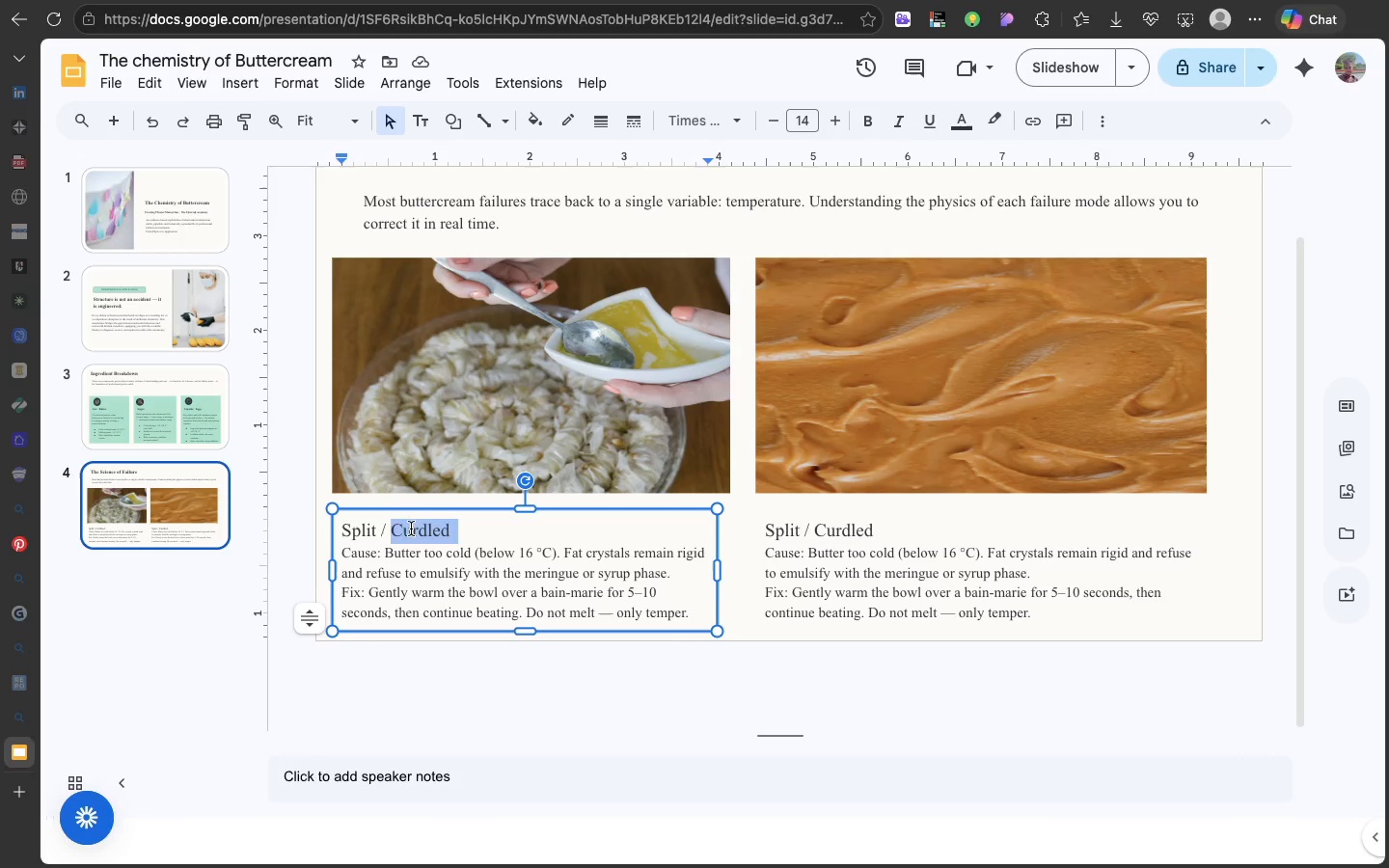 
left_click_drag(start_coordinate=[453, 528], to_coordinate=[342, 529])
 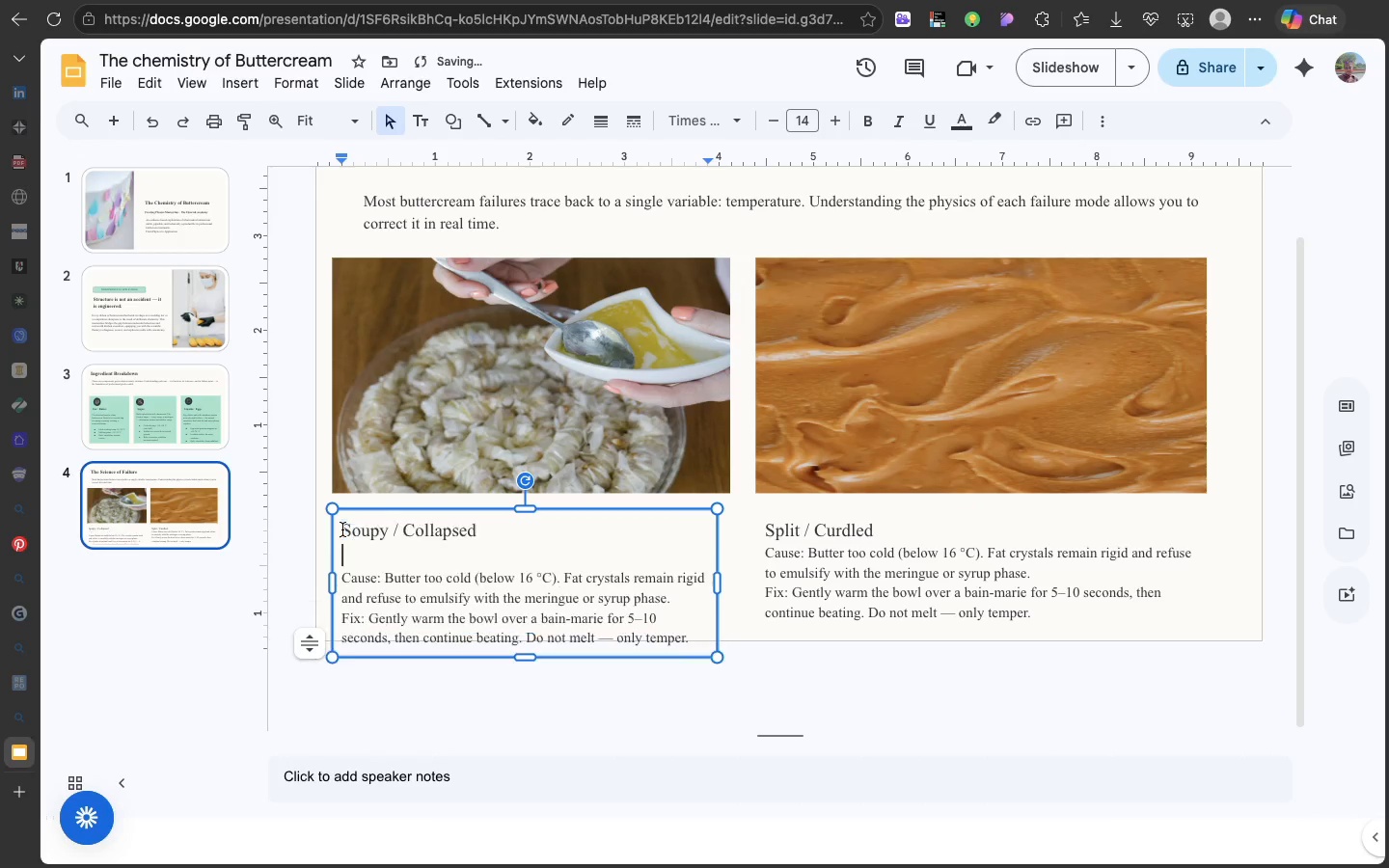 
key(Meta+V)
 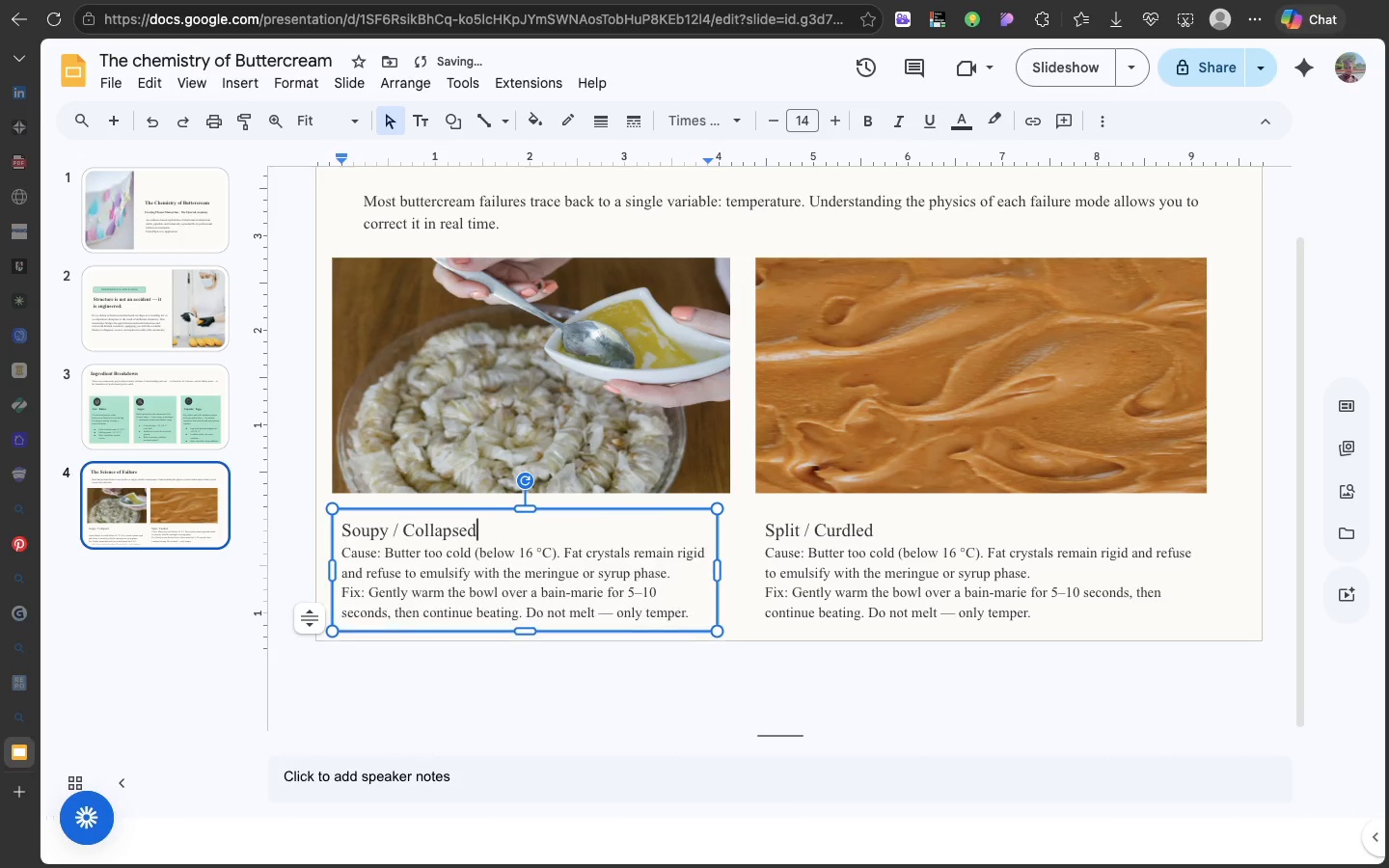 
key(Backspace)
 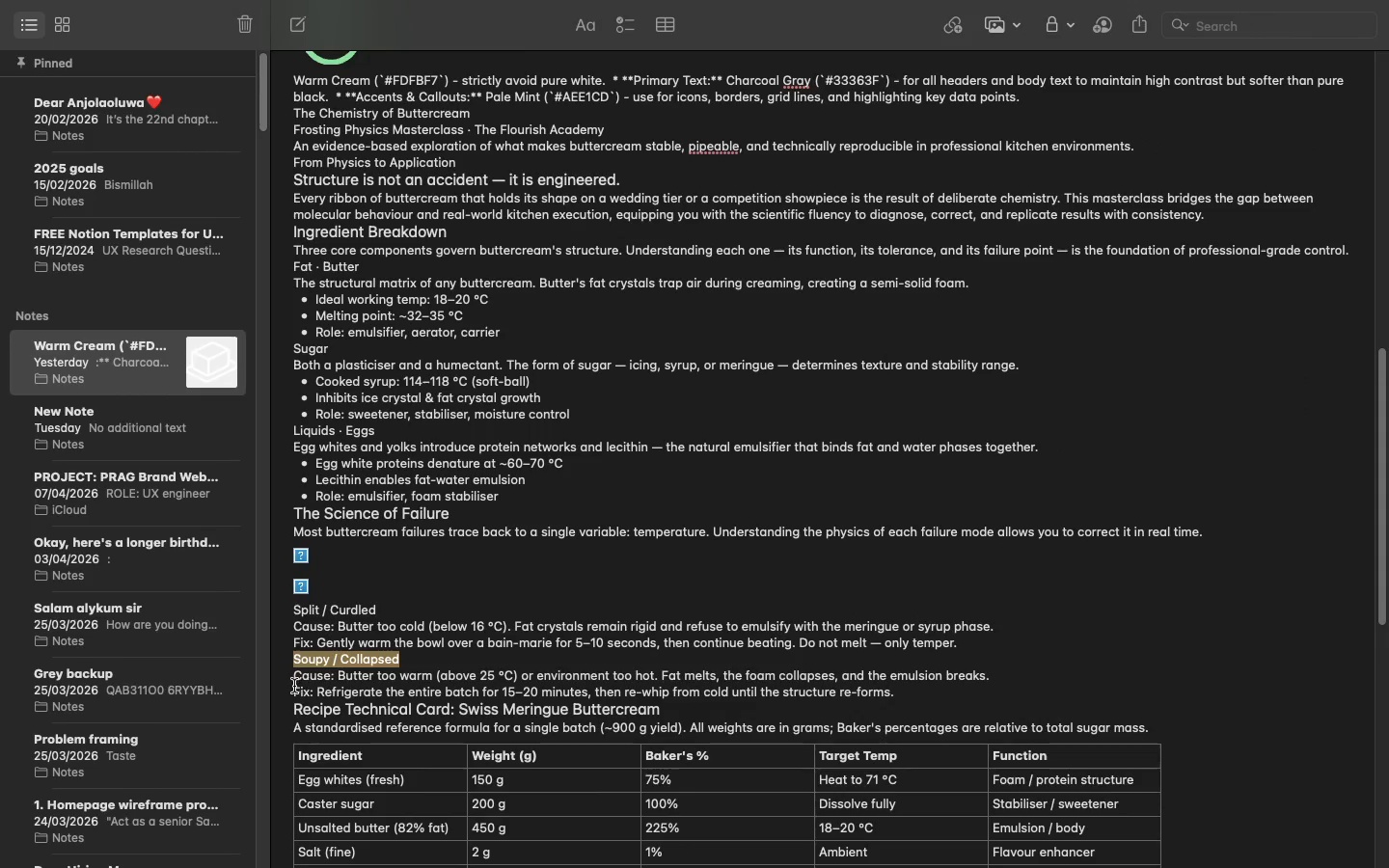 
left_click_drag(start_coordinate=[289, 678], to_coordinate=[925, 692])
 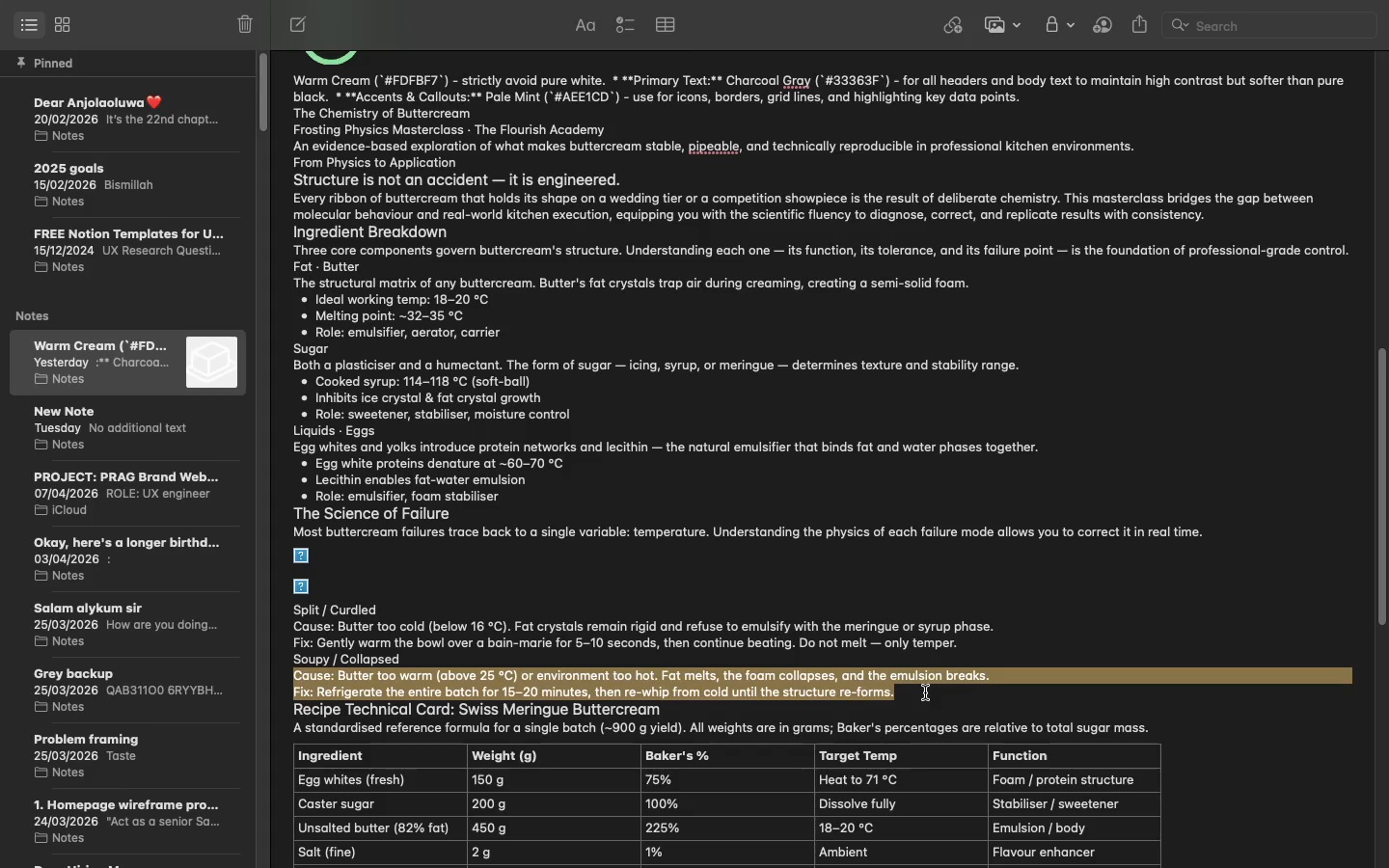 
key(Meta+C)
 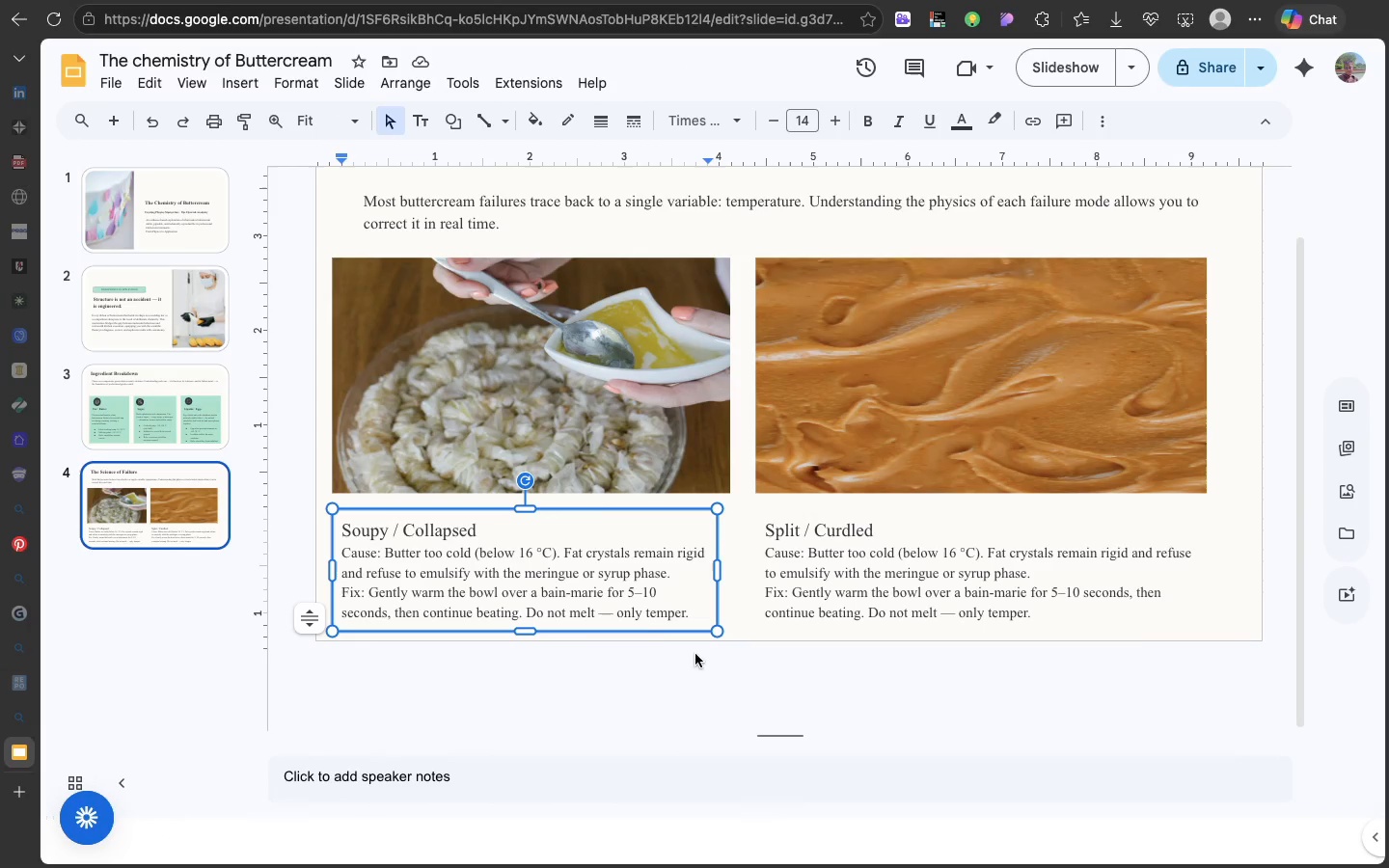 
wait(6.05)
 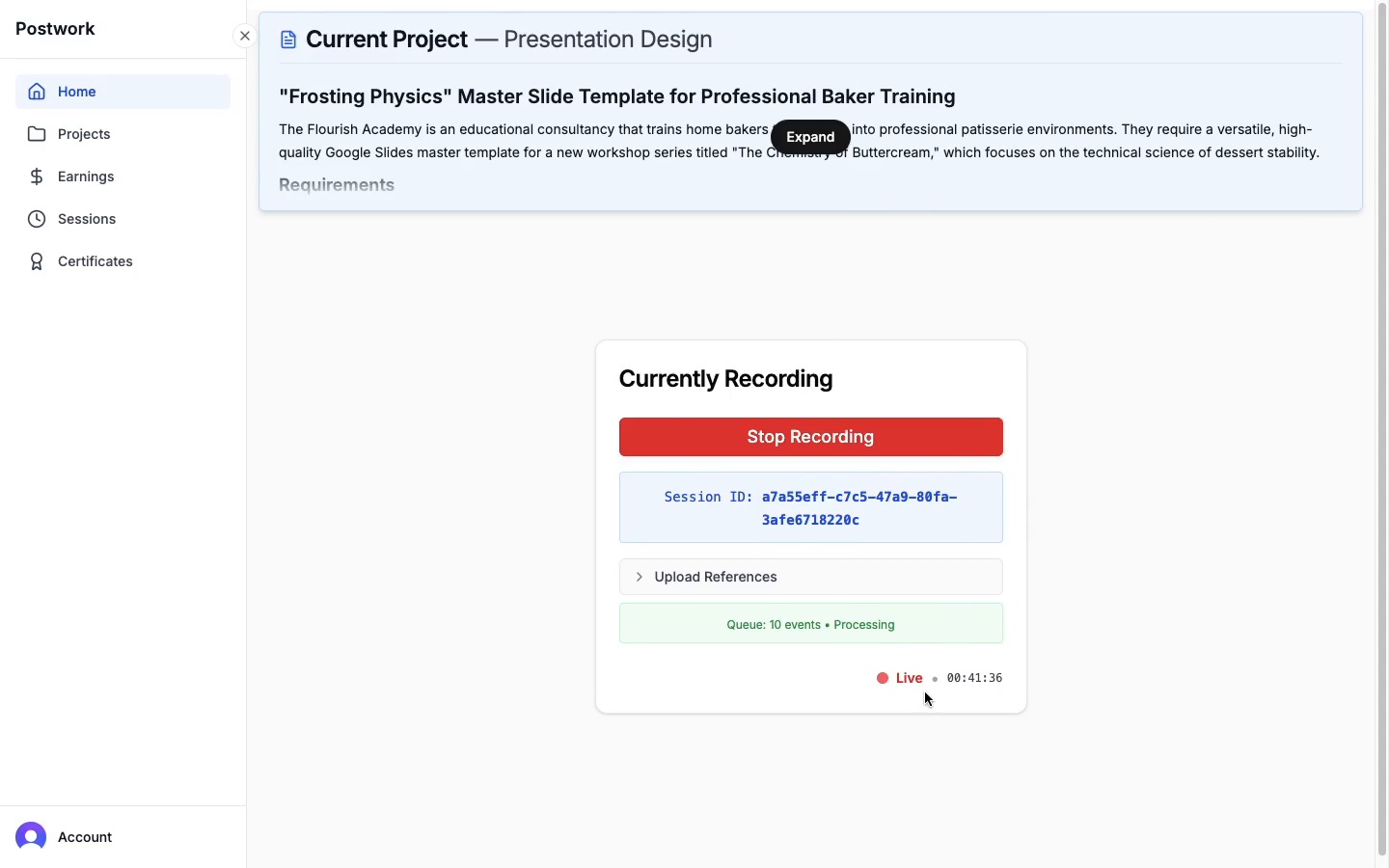 
left_click([691, 610])
 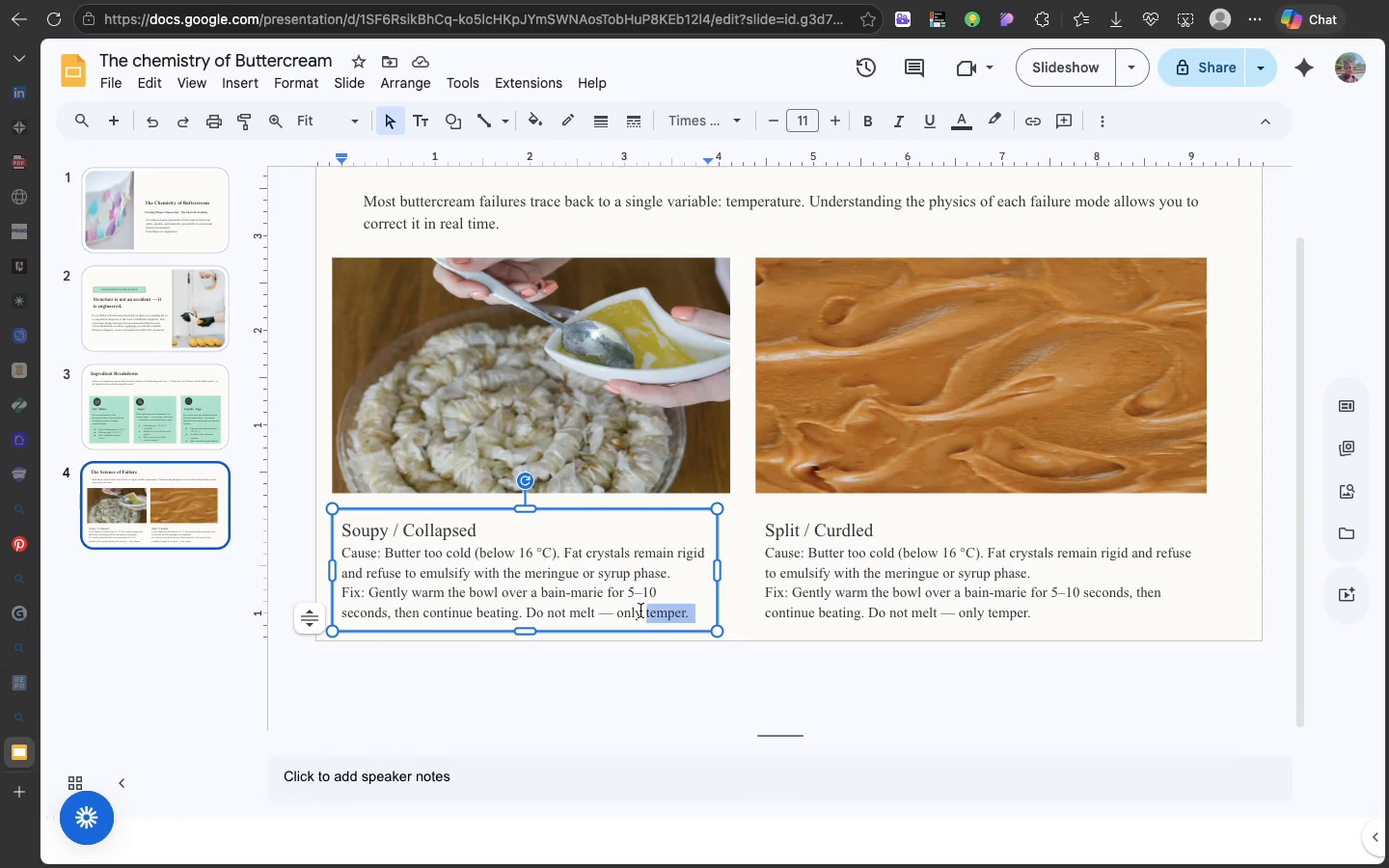 
left_click_drag(start_coordinate=[691, 610], to_coordinate=[353, 562])
 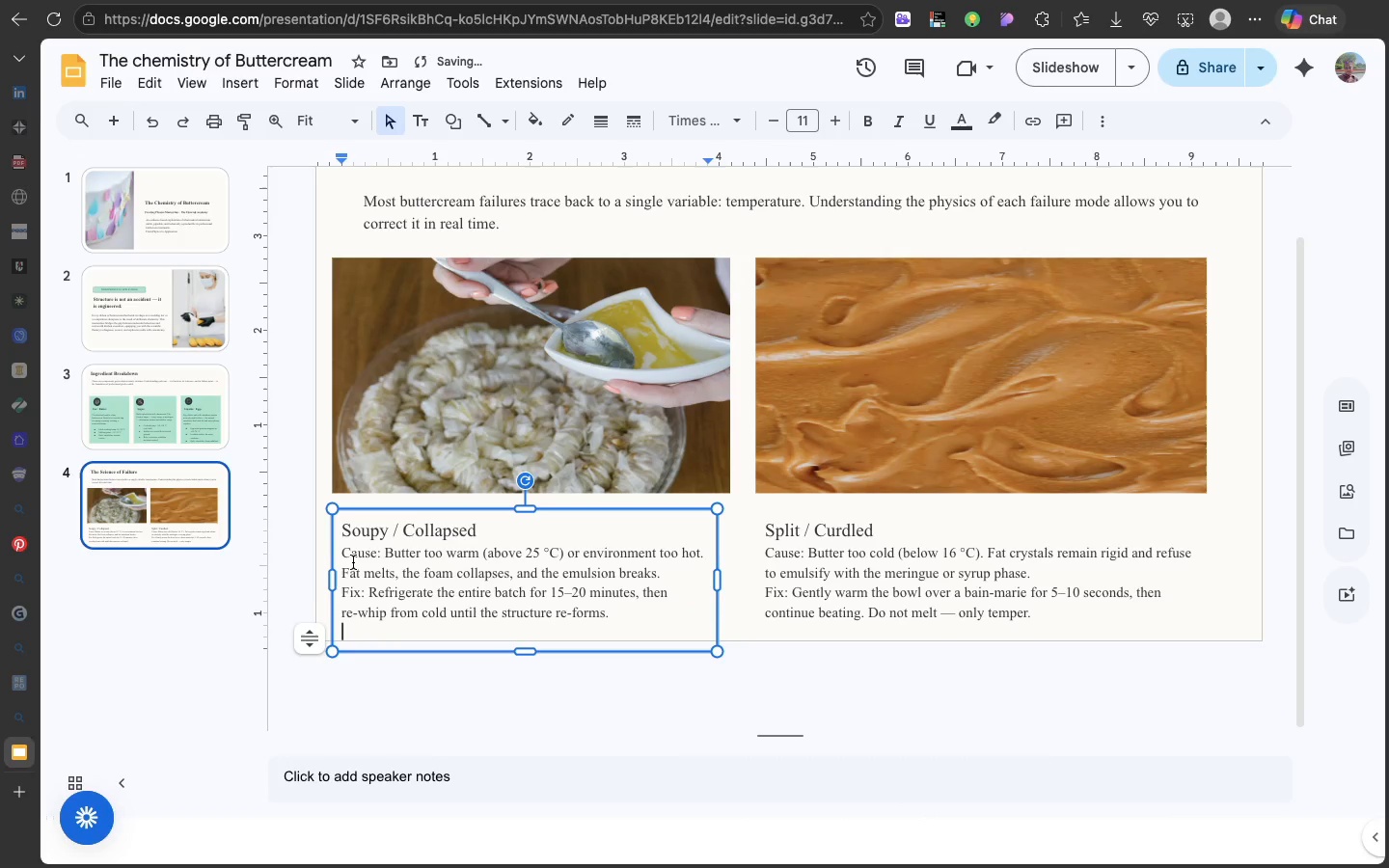 
key(Meta+V)
 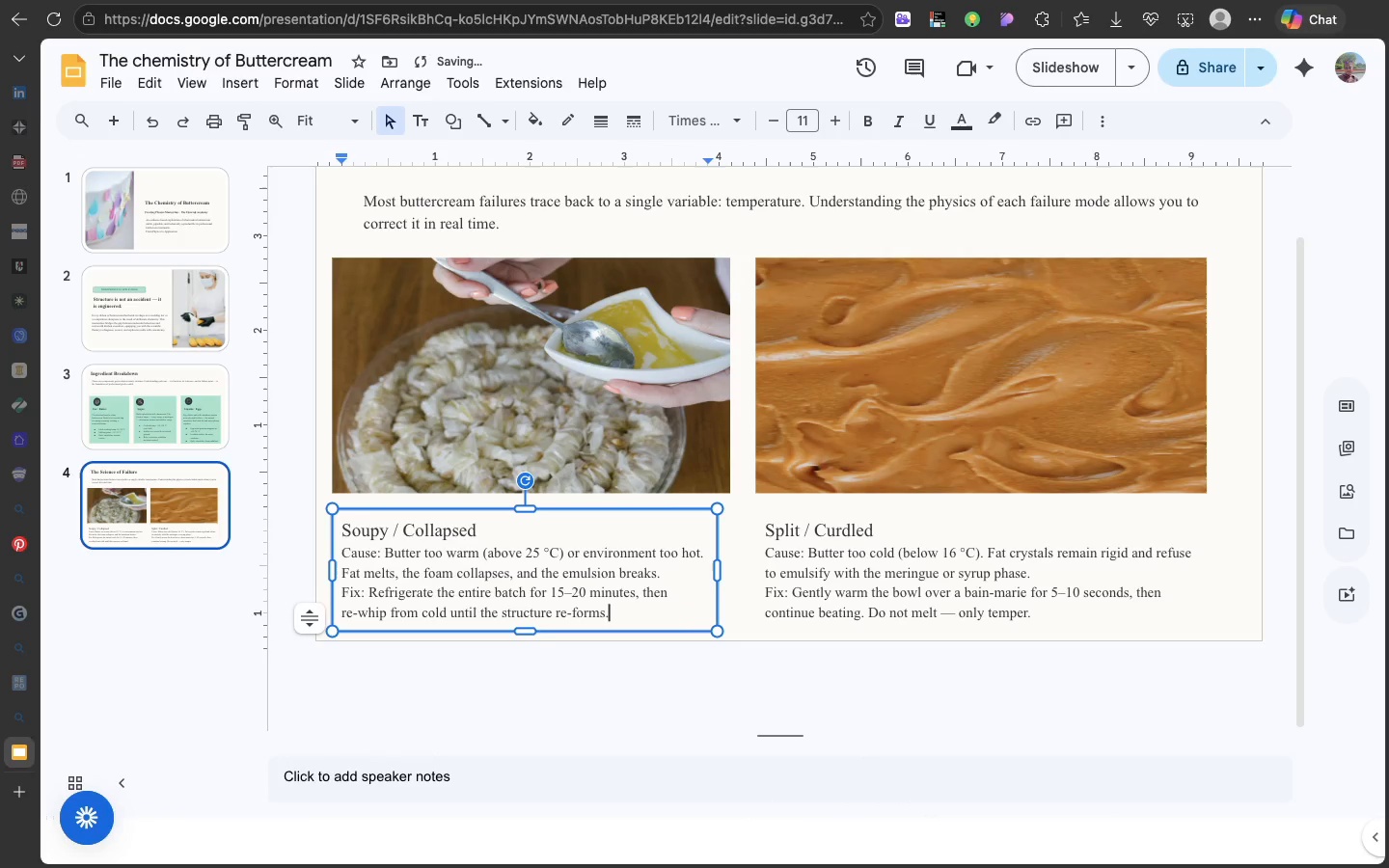 
key(Backspace)
 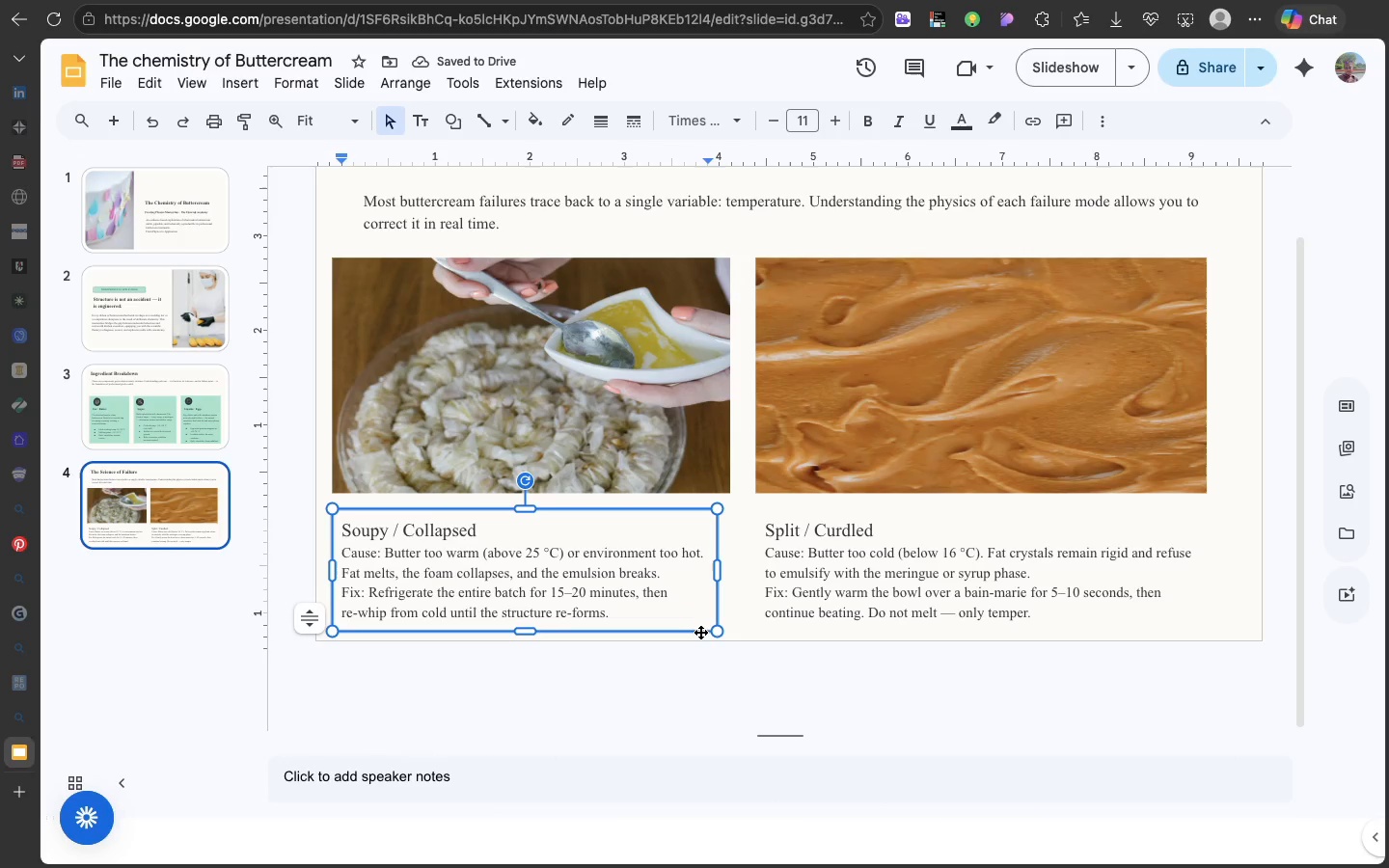 
left_click([700, 632])
 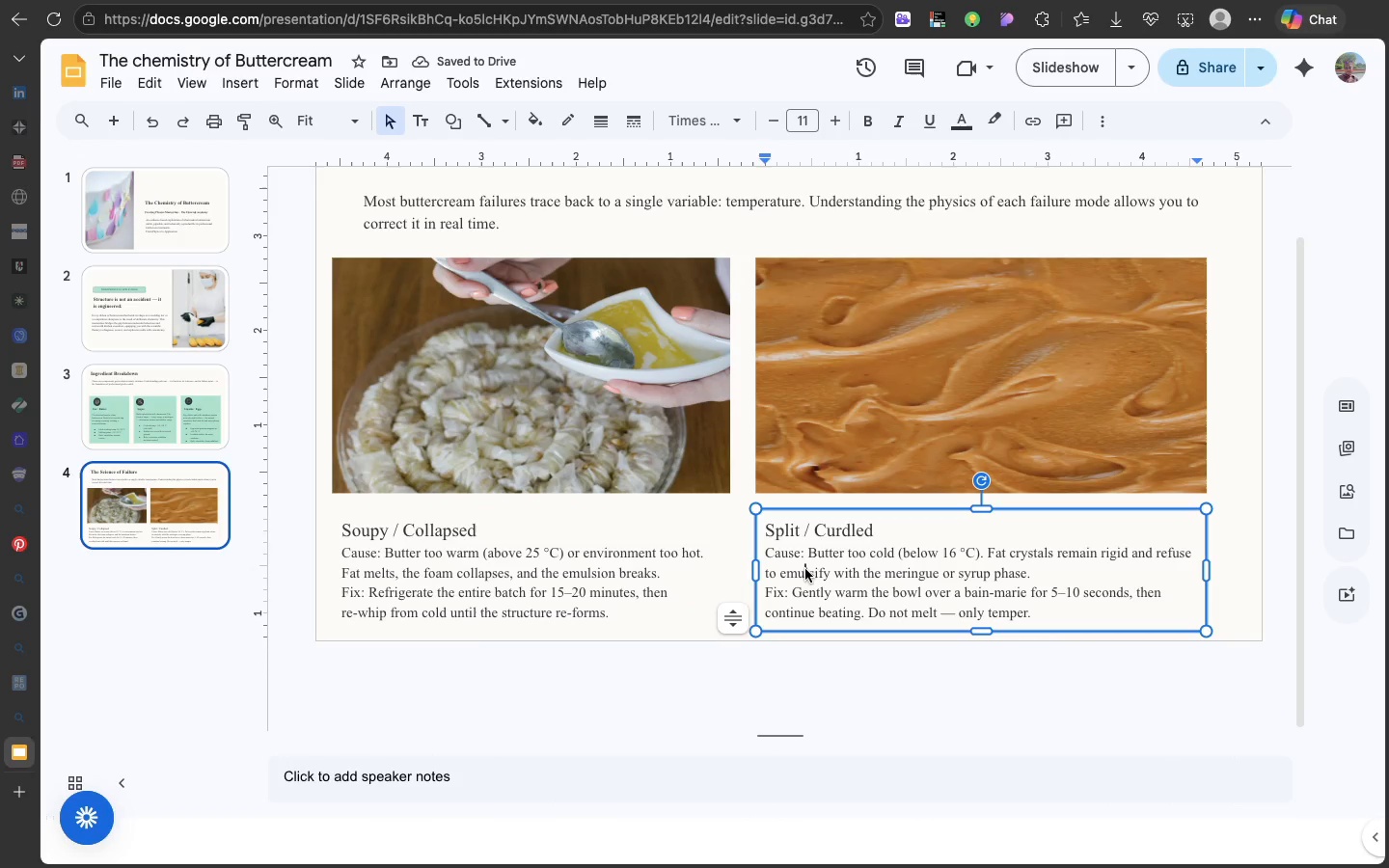 
left_click([805, 569])
 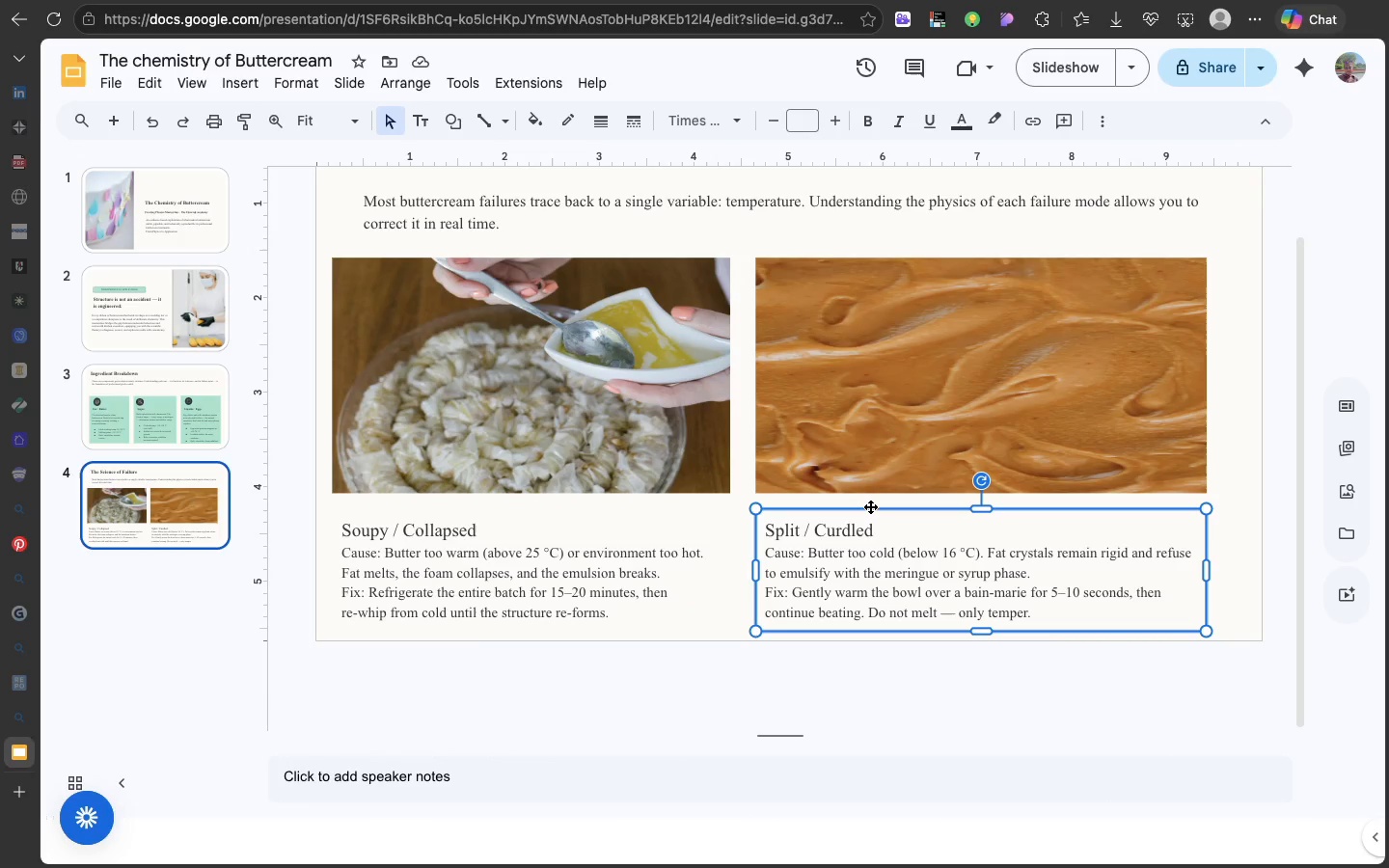 
left_click_drag(start_coordinate=[870, 506], to_coordinate=[876, 502])
 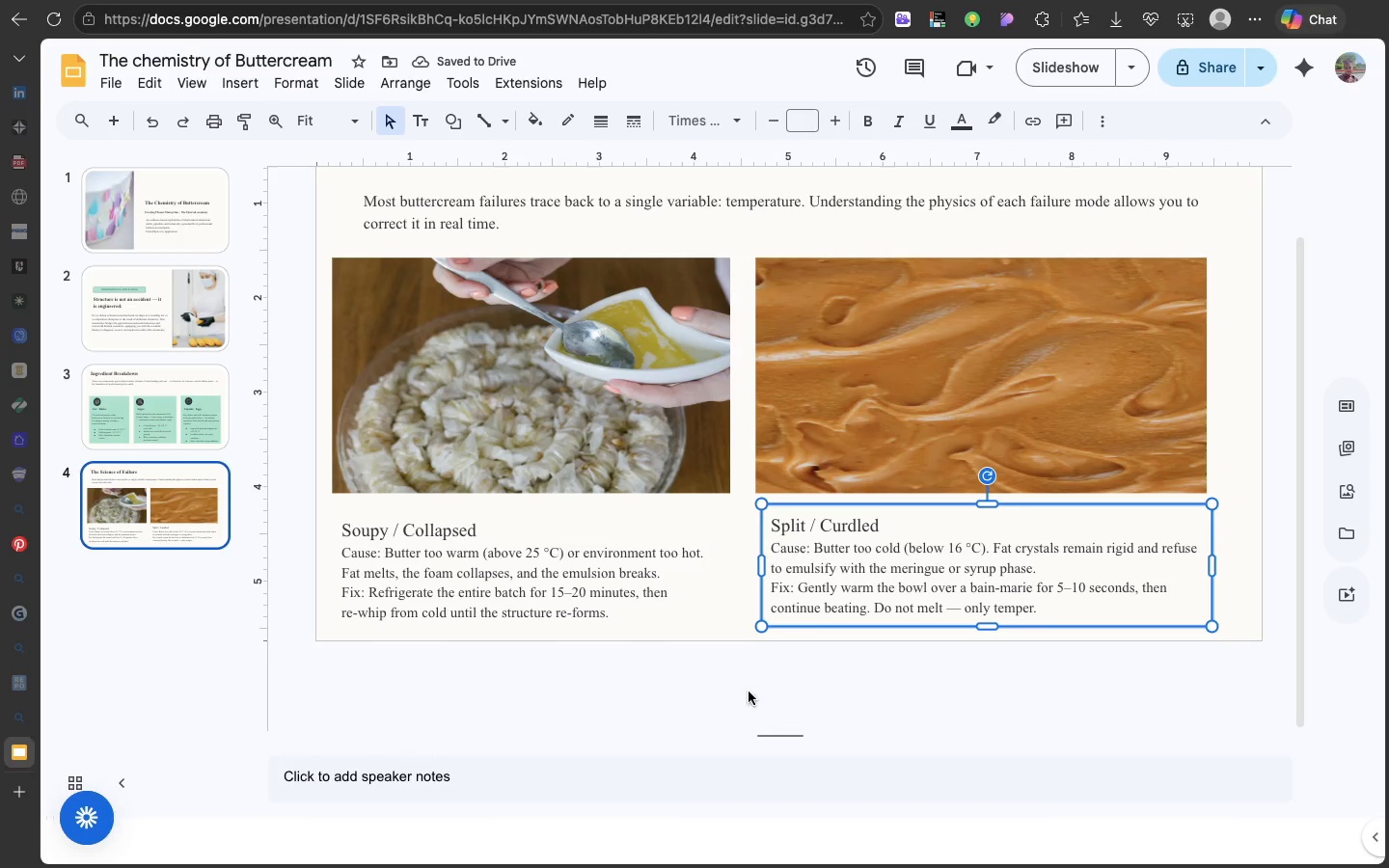 
left_click([747, 690])
 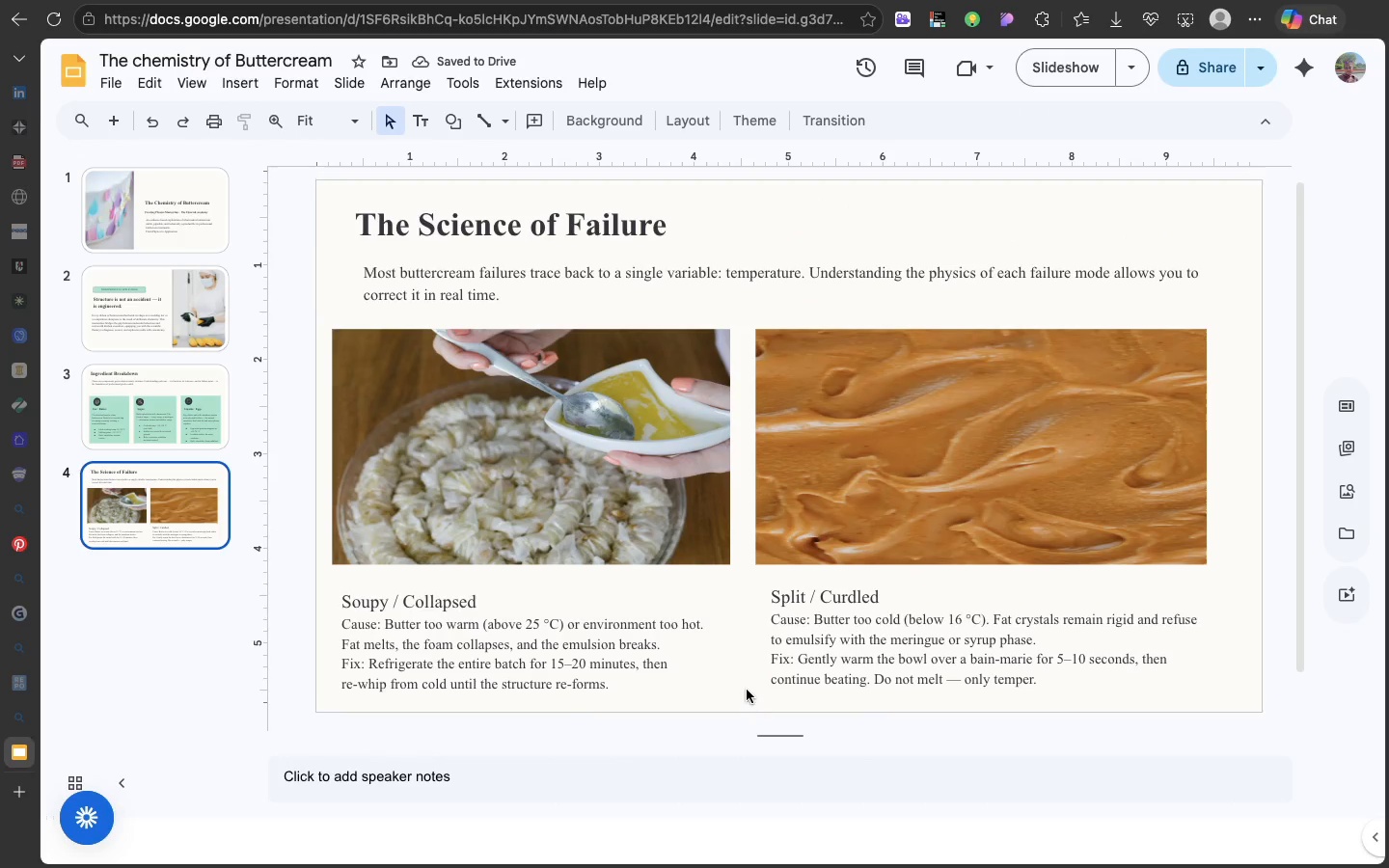 
scroll: coordinate [747, 690], scroll_direction: up, amount: 21.0
 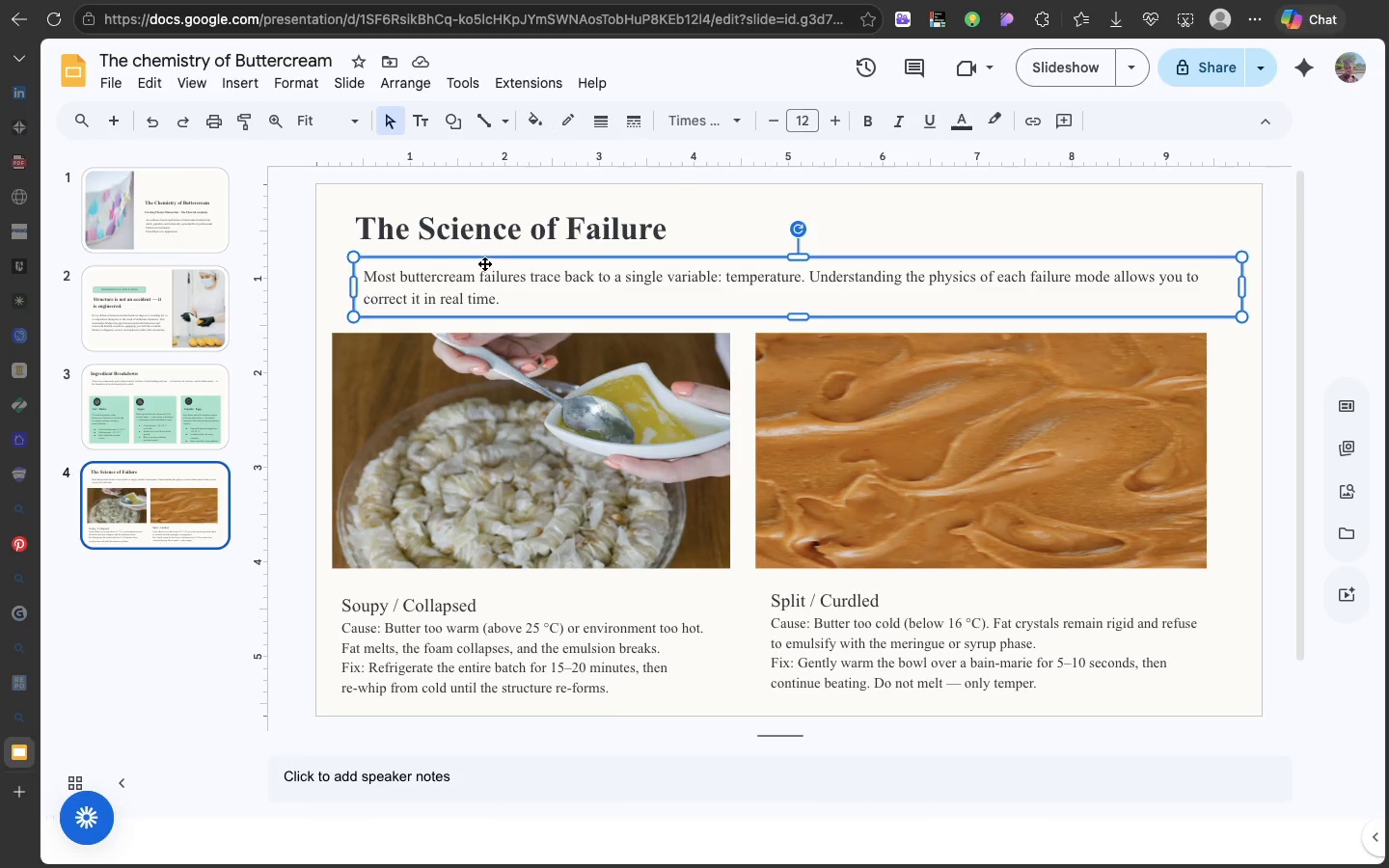 
left_click([484, 263])
 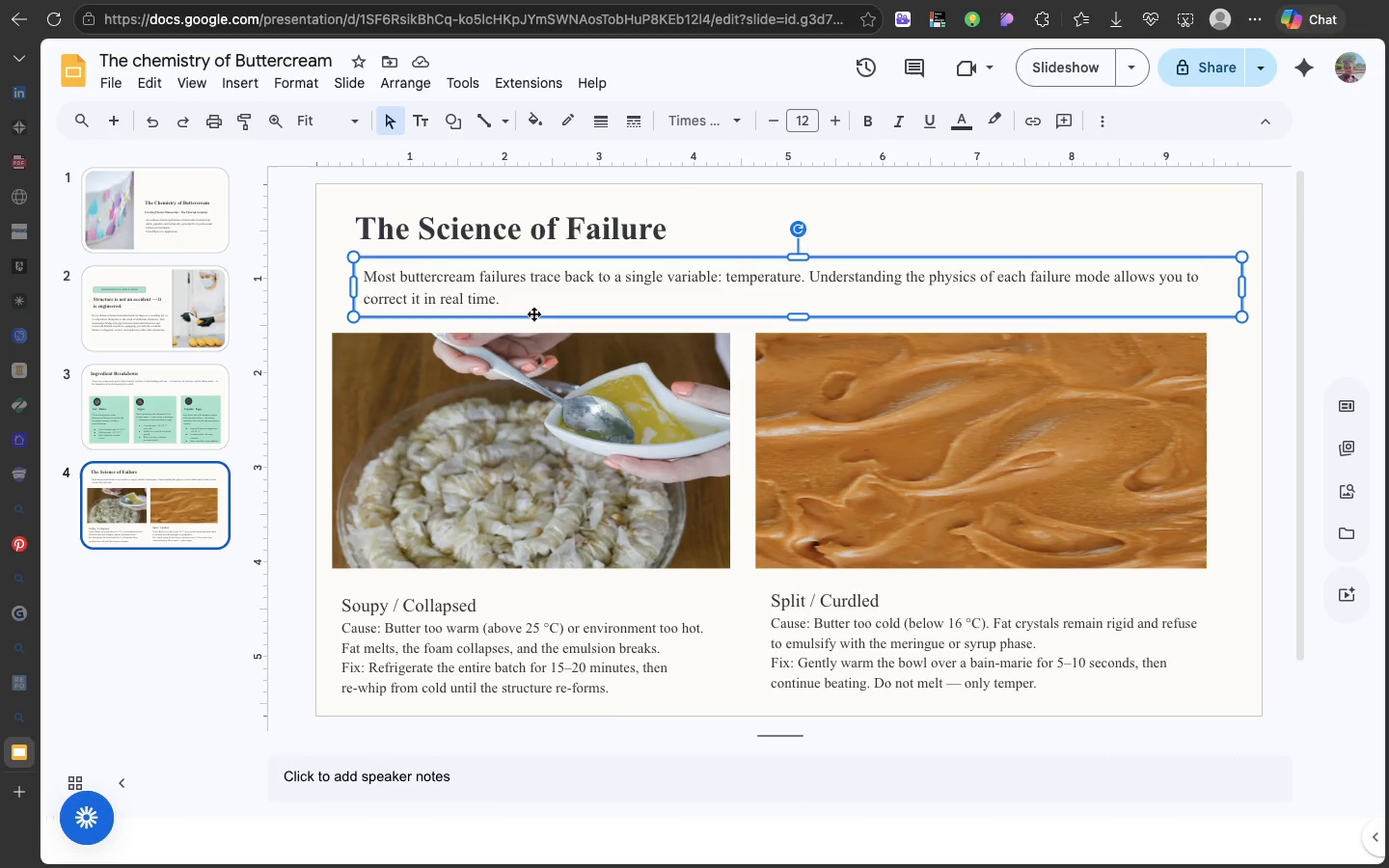 
left_click_drag(start_coordinate=[533, 313], to_coordinate=[515, 318])
 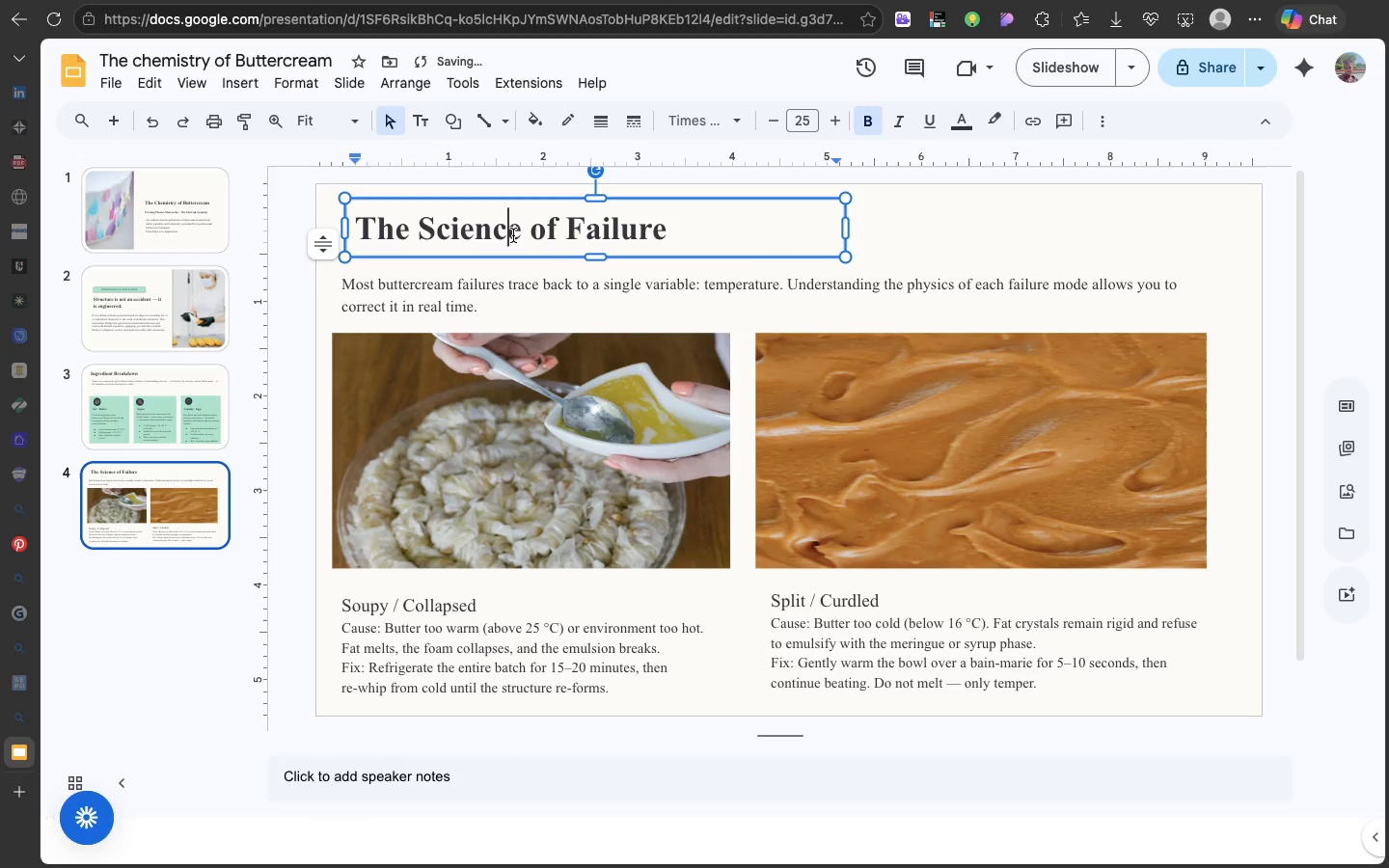 
left_click([513, 235])
 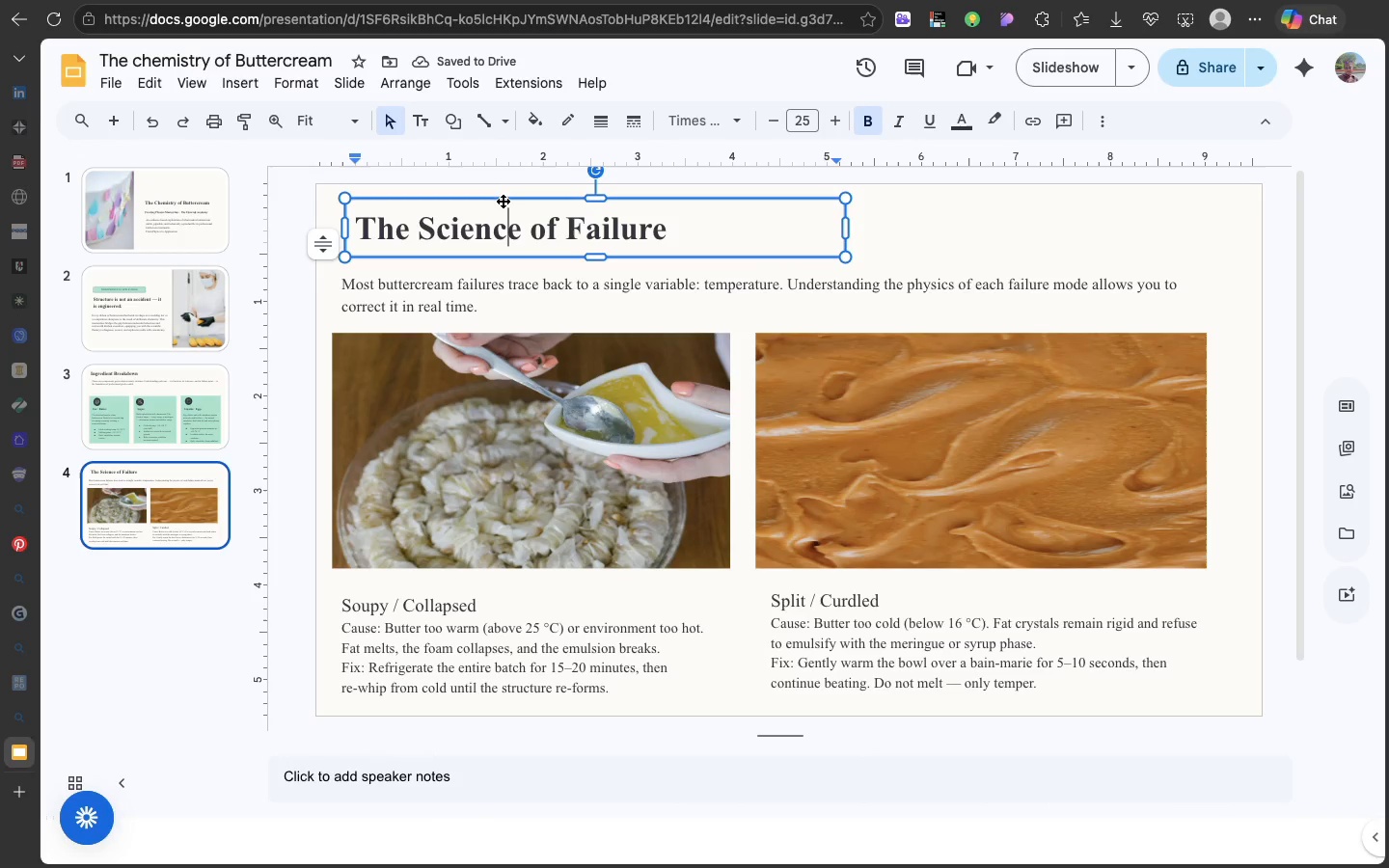 
left_click([503, 201])
 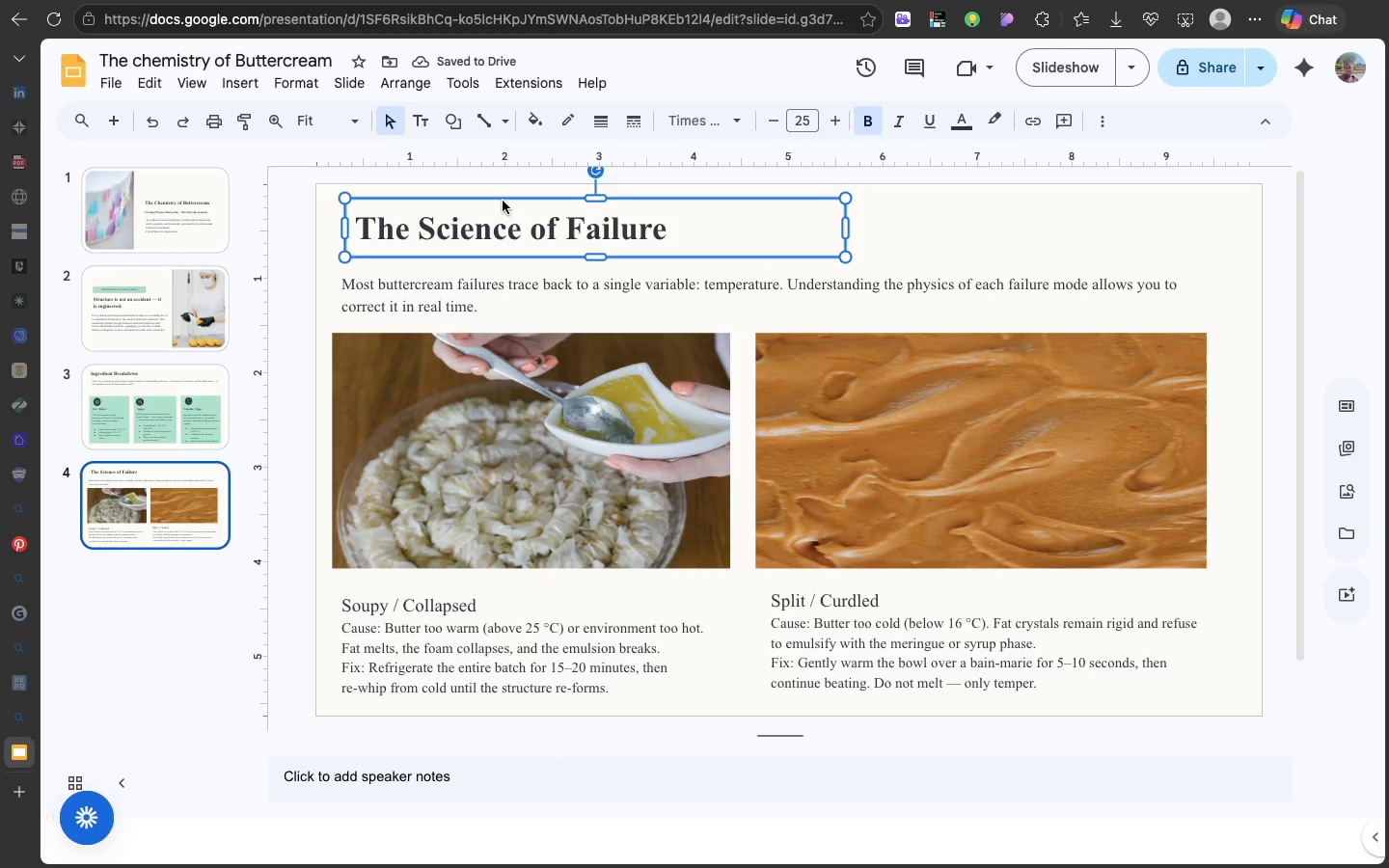 
left_click_drag(start_coordinate=[503, 201], to_coordinate=[492, 203])
 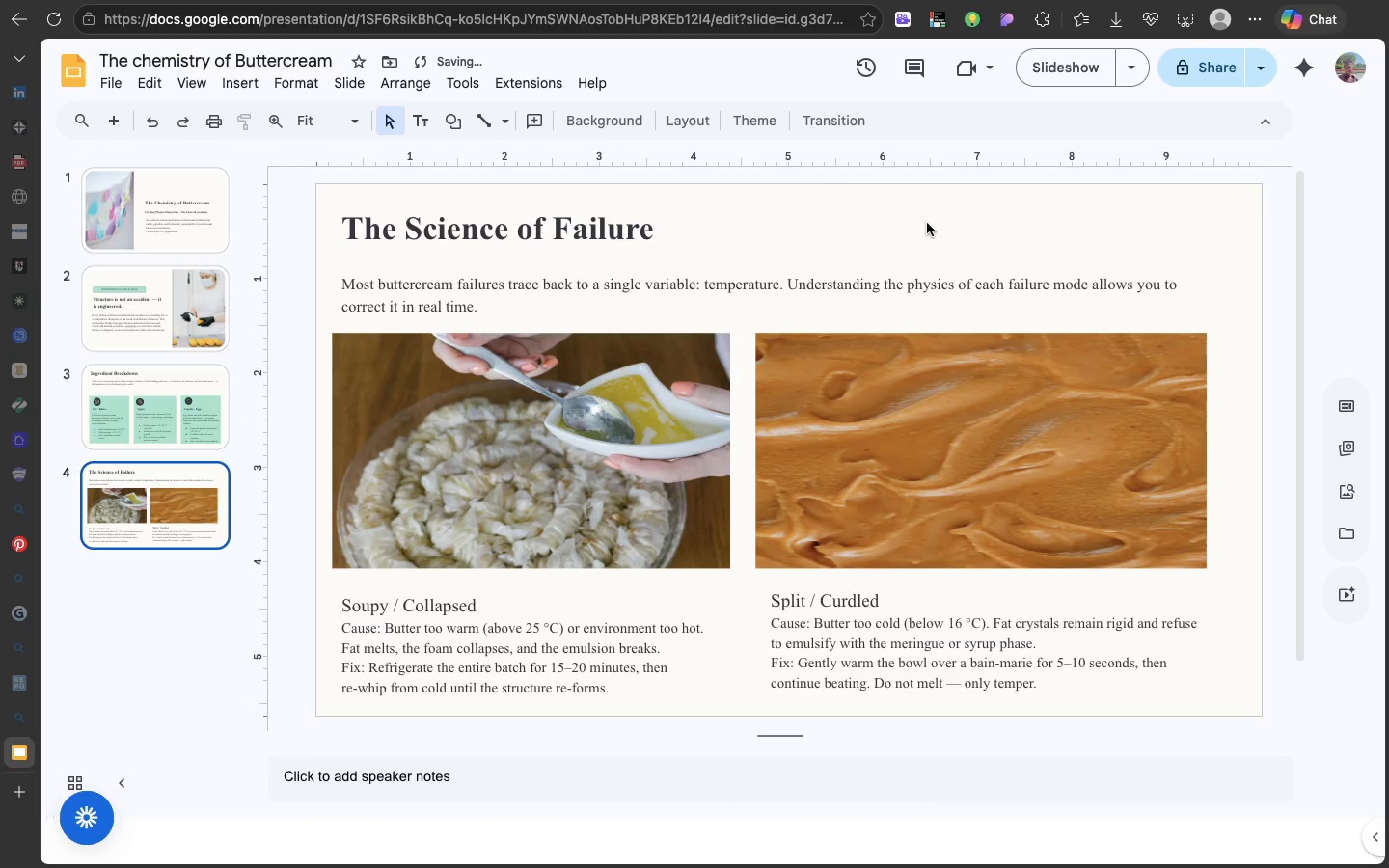 
left_click([927, 223])
 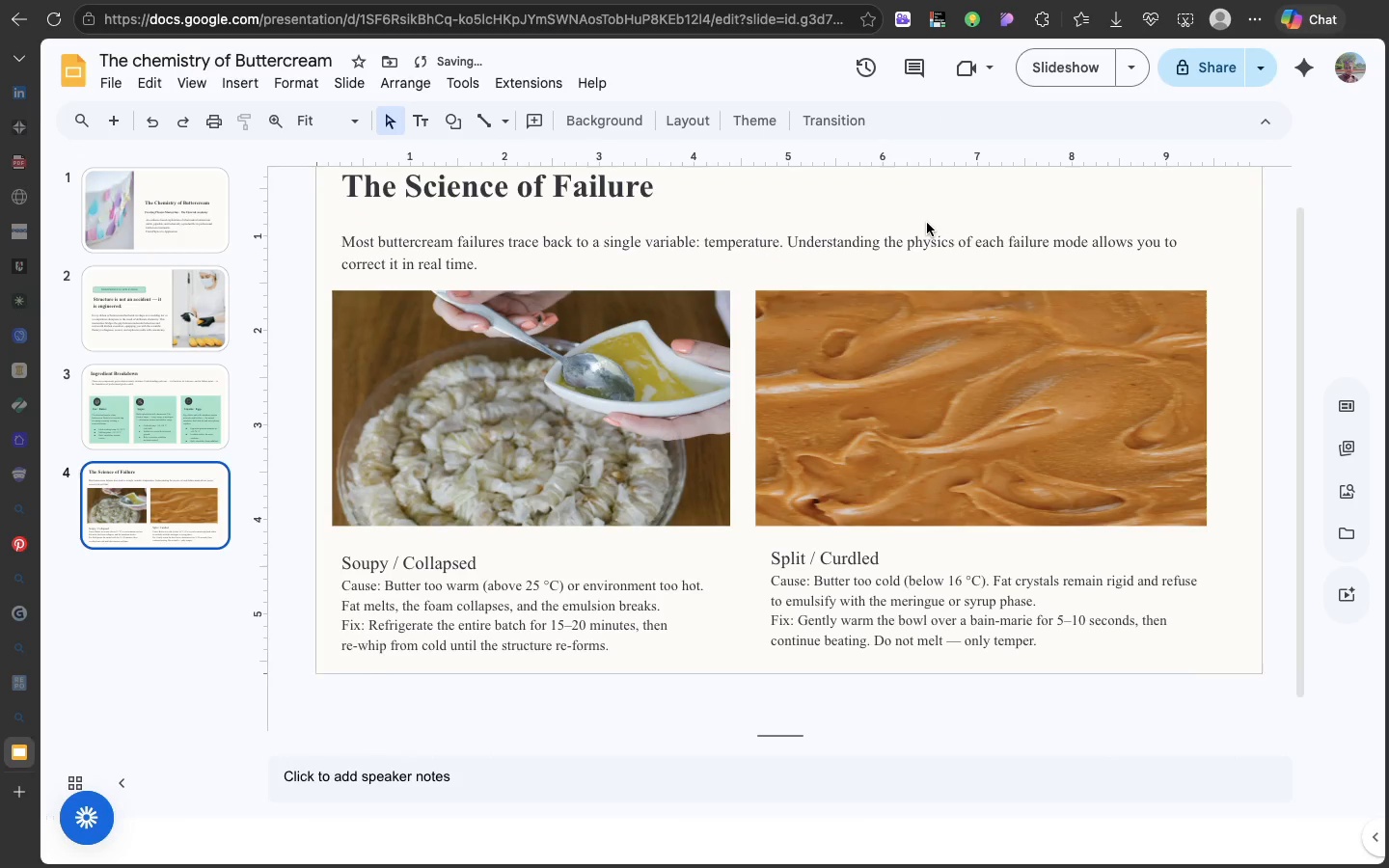 
scroll: coordinate [927, 223], scroll_direction: down, amount: 16.0
 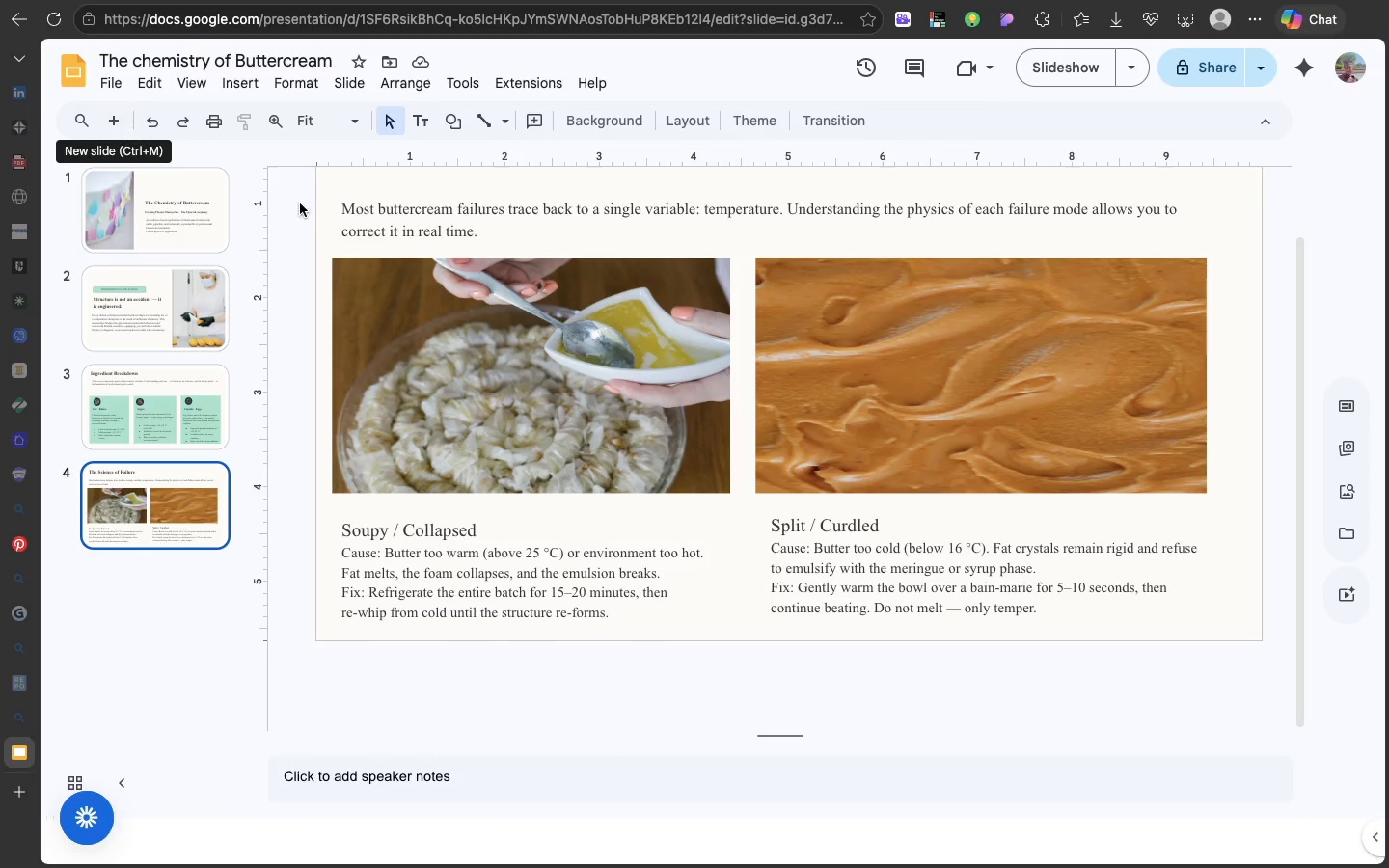 
left_click([326, 216])
 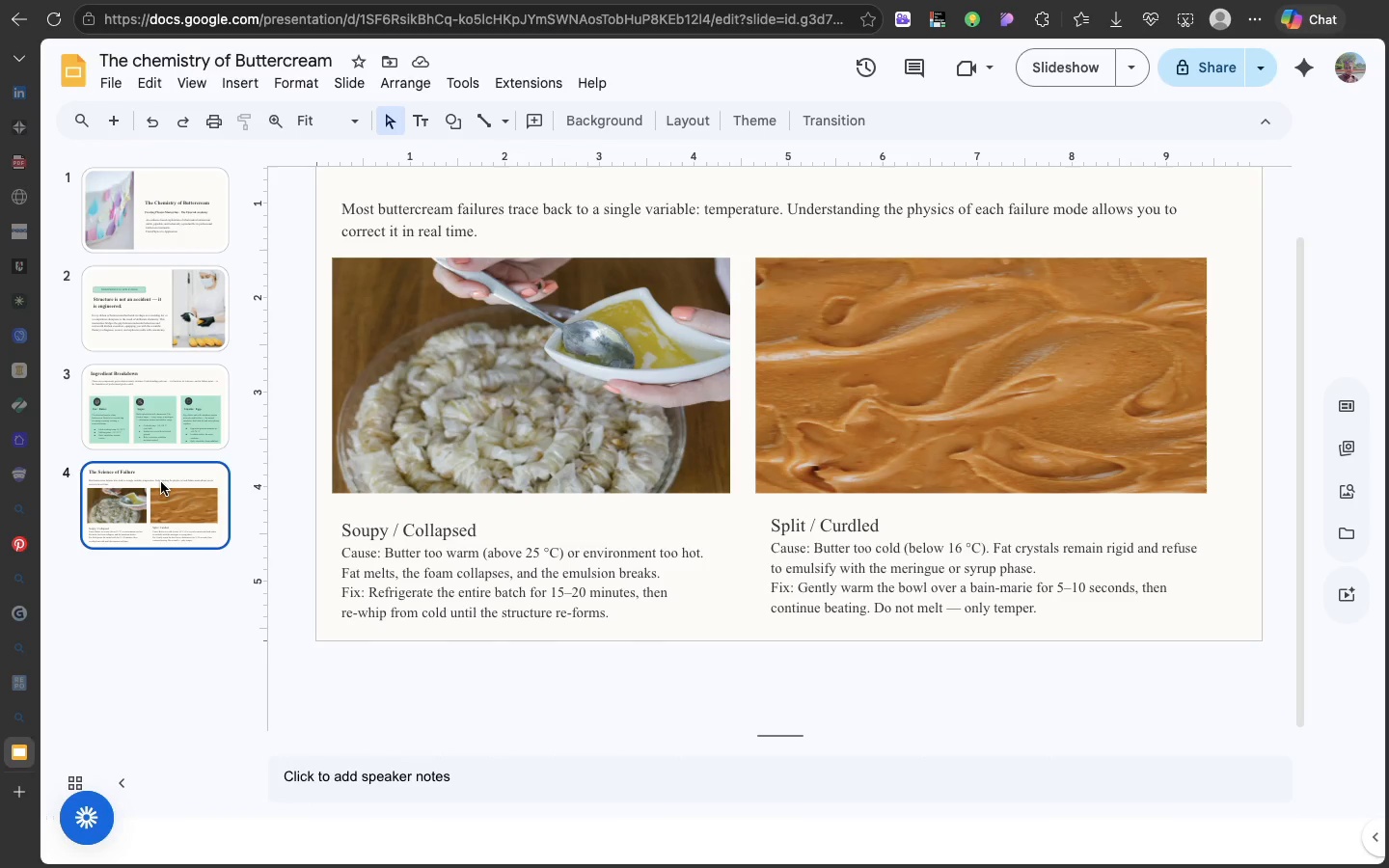 
key(Meta+D)
 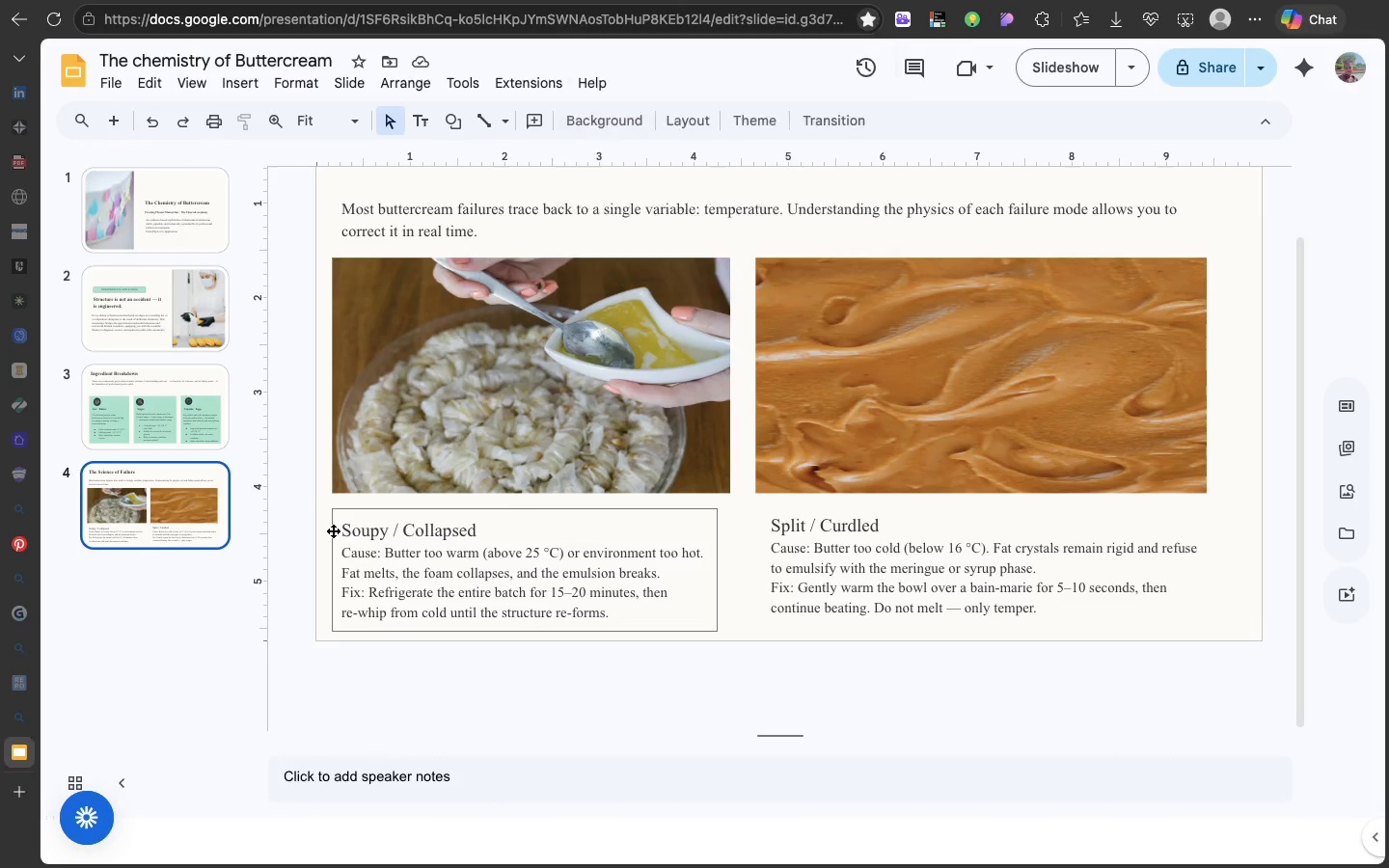 
left_click([333, 530])
 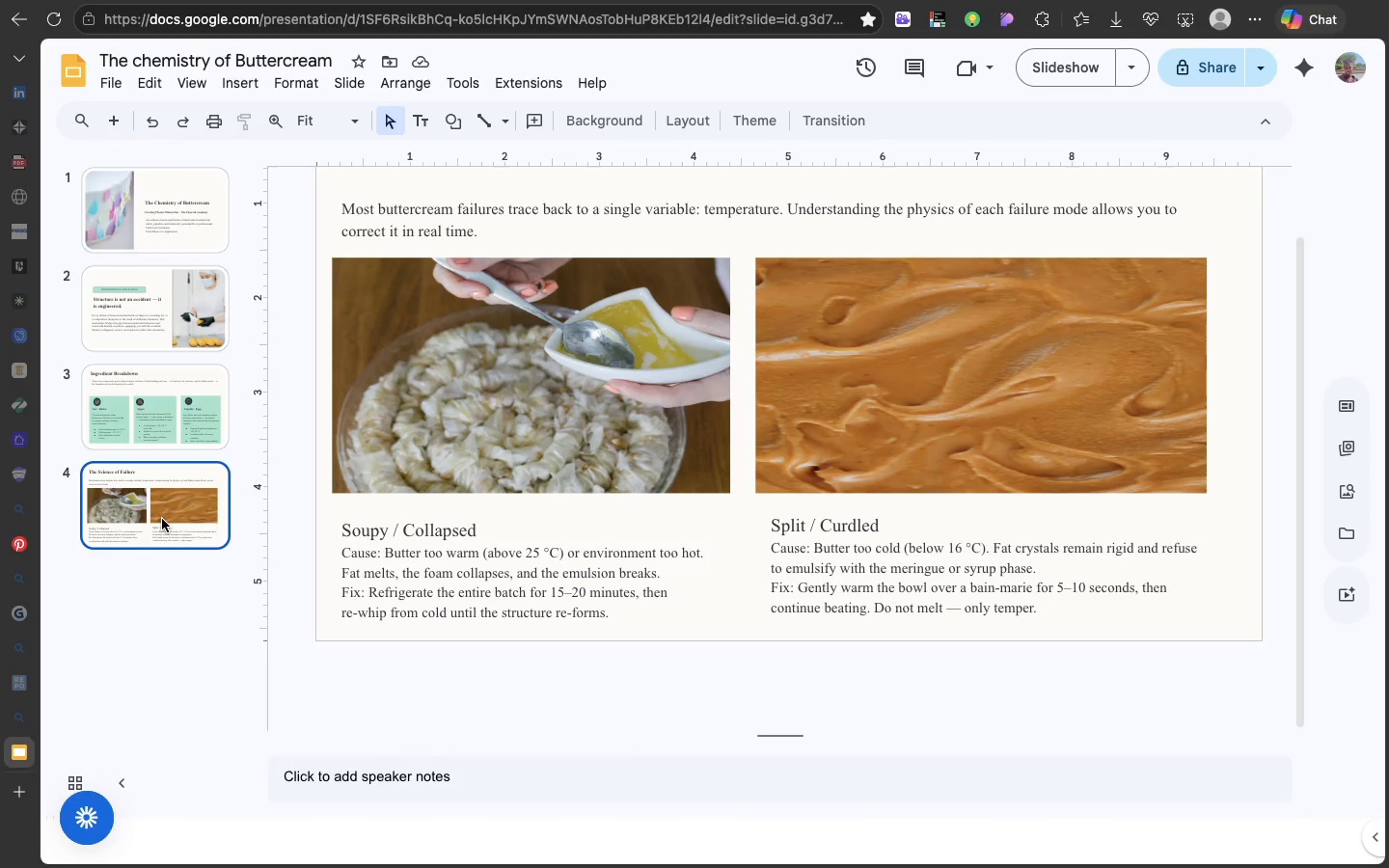 
left_click([162, 519])
 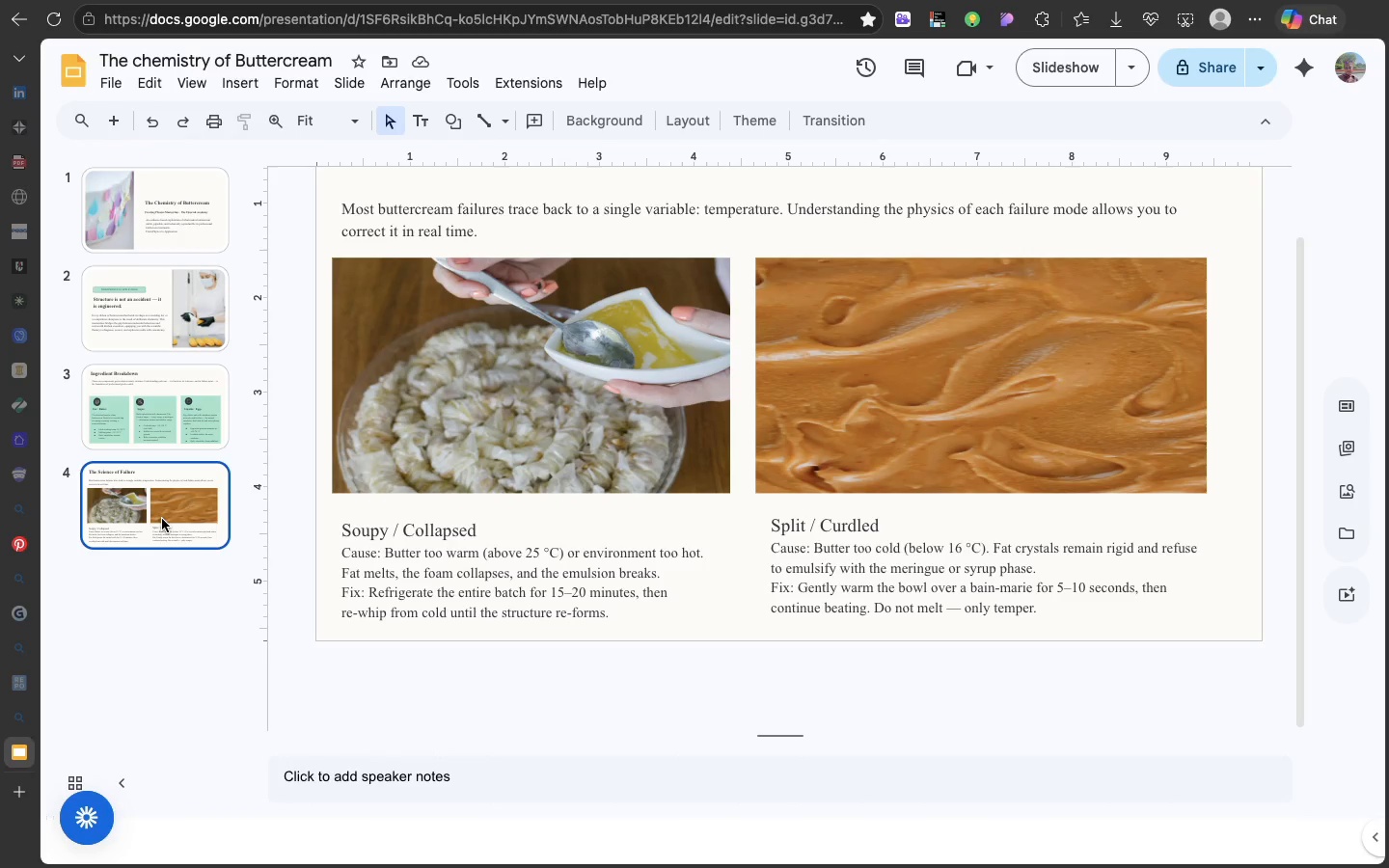 
key(Meta+D)
 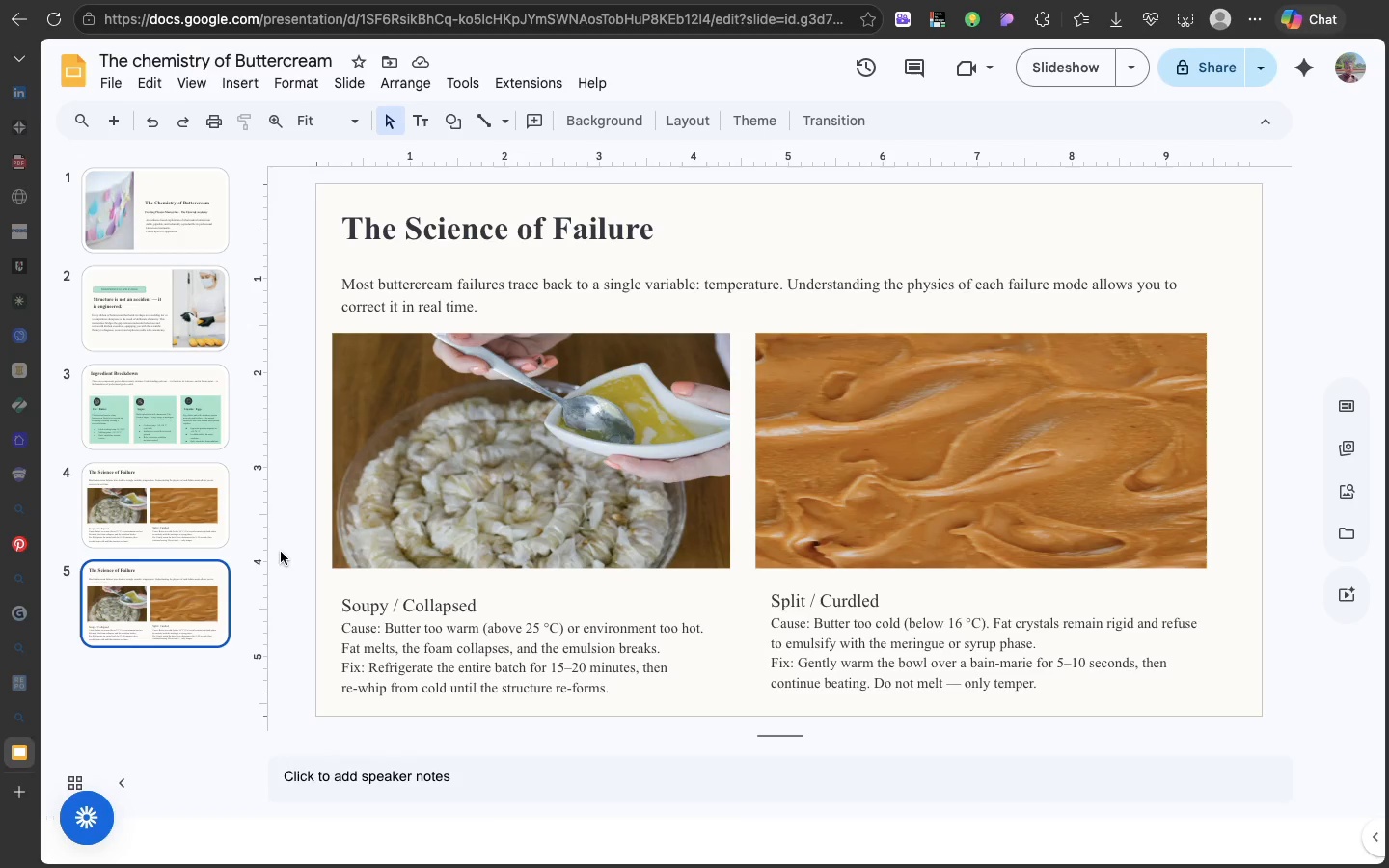 
wait(27.24)
 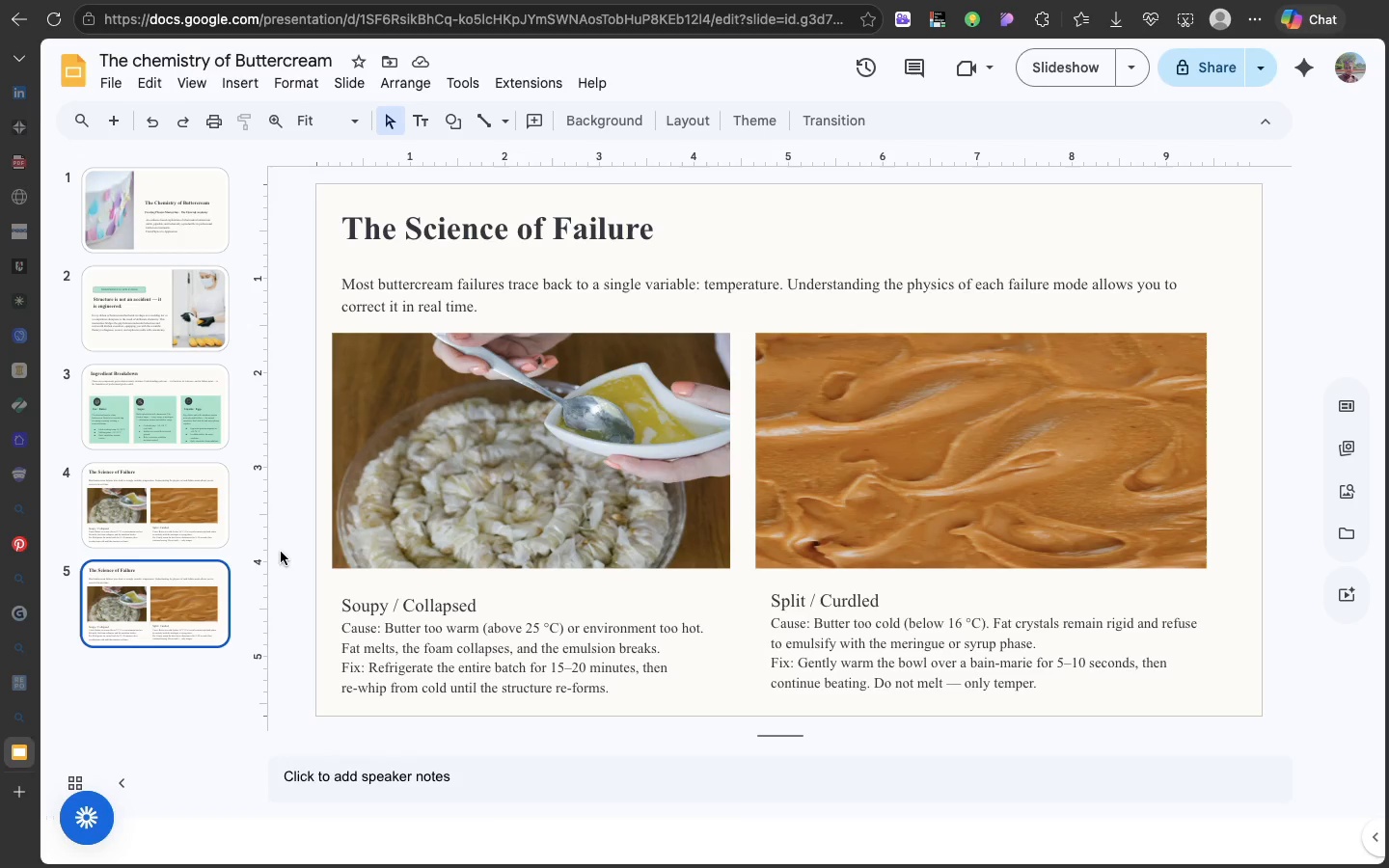 
mouse_move([428, 231])
 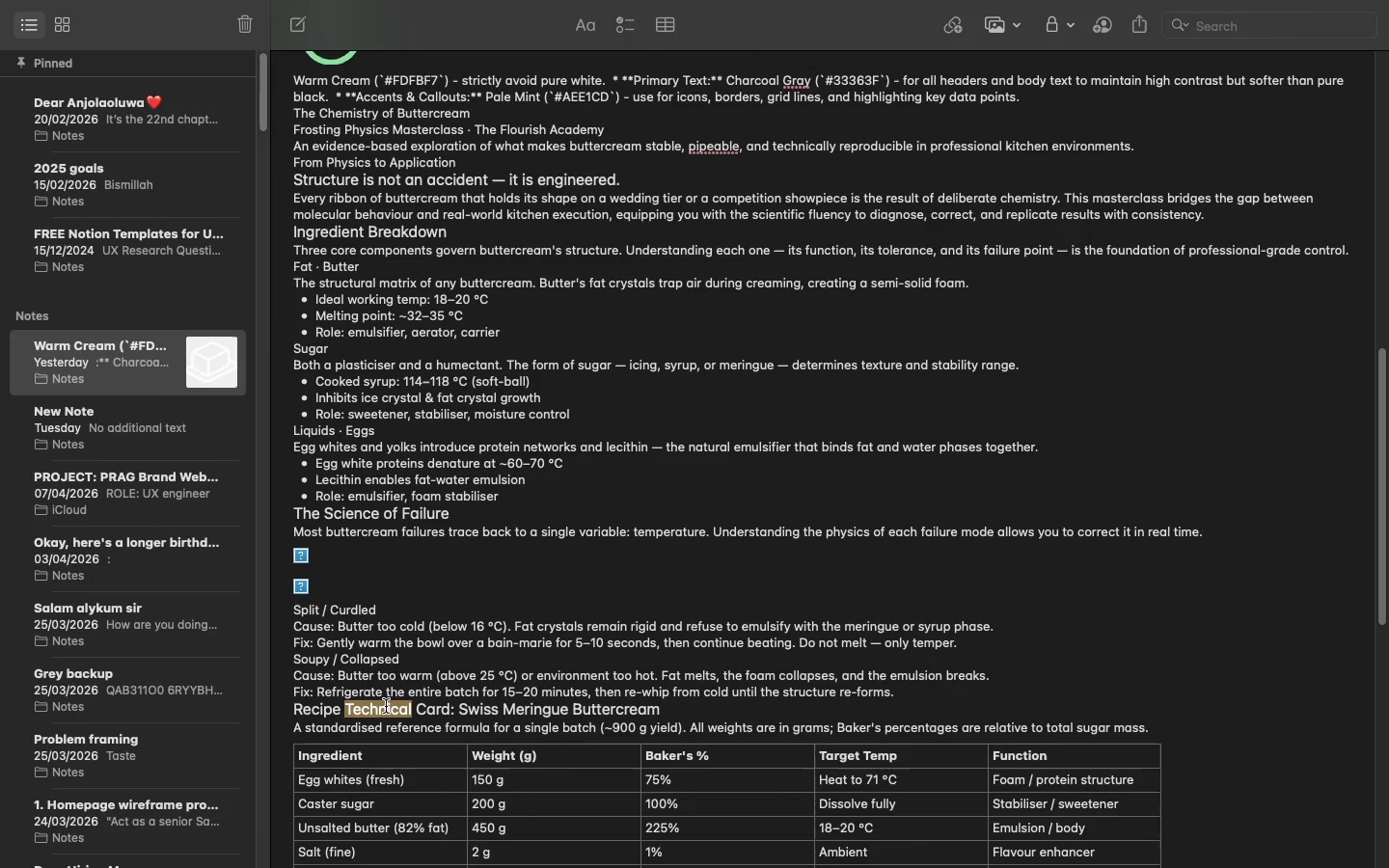 
double_click([386, 706])
 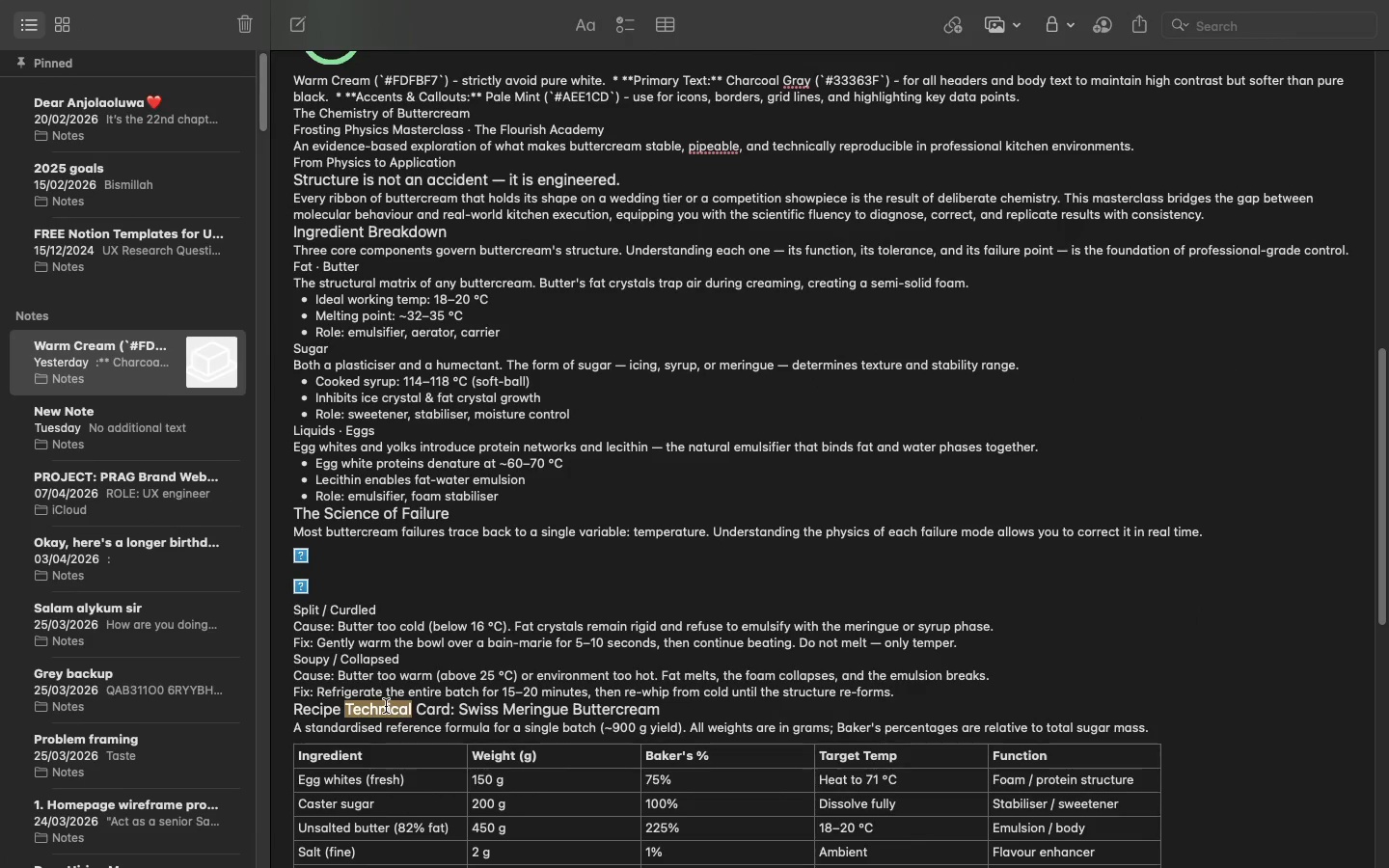 
double_click([386, 706])
 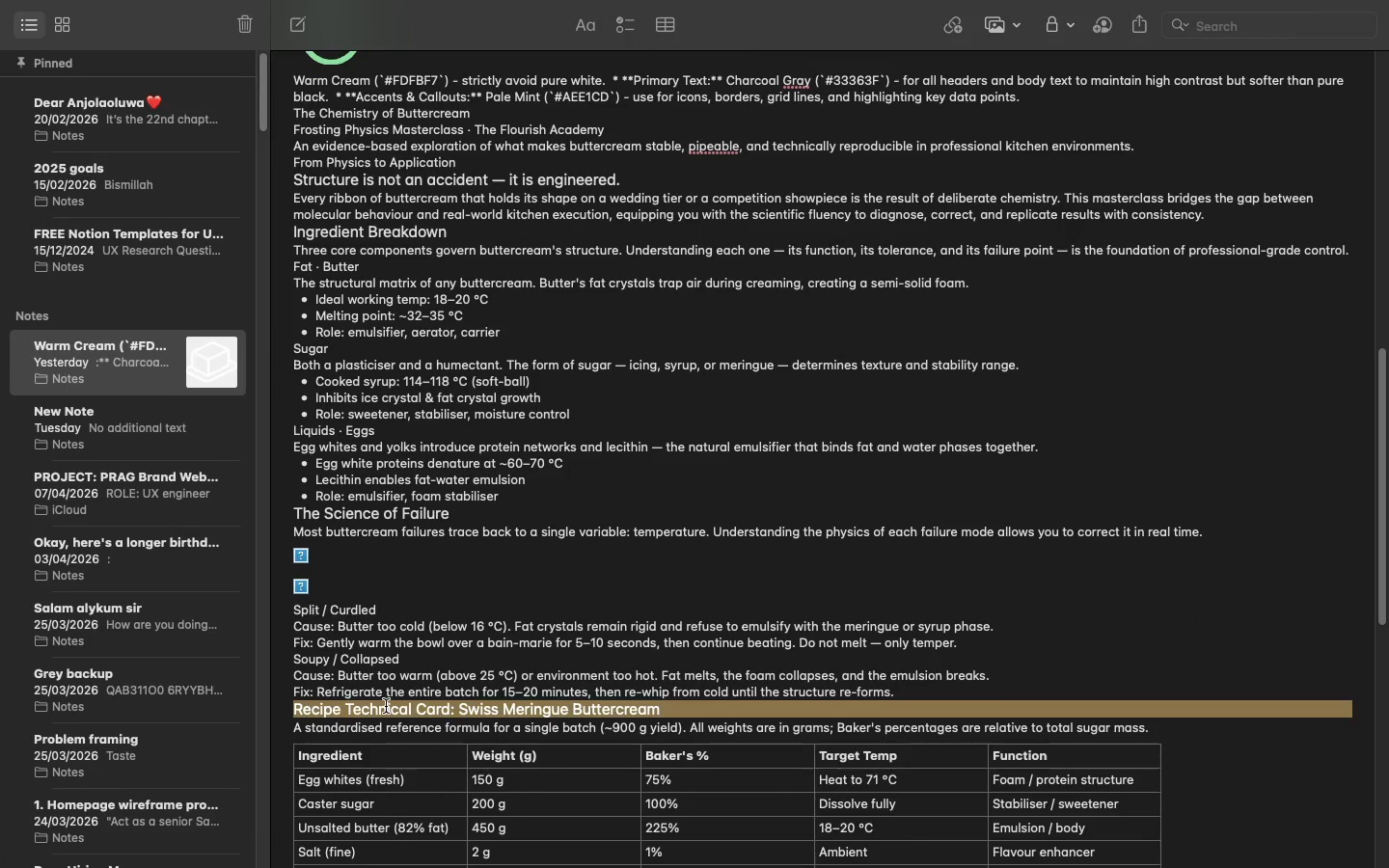 
triple_click([386, 706])
 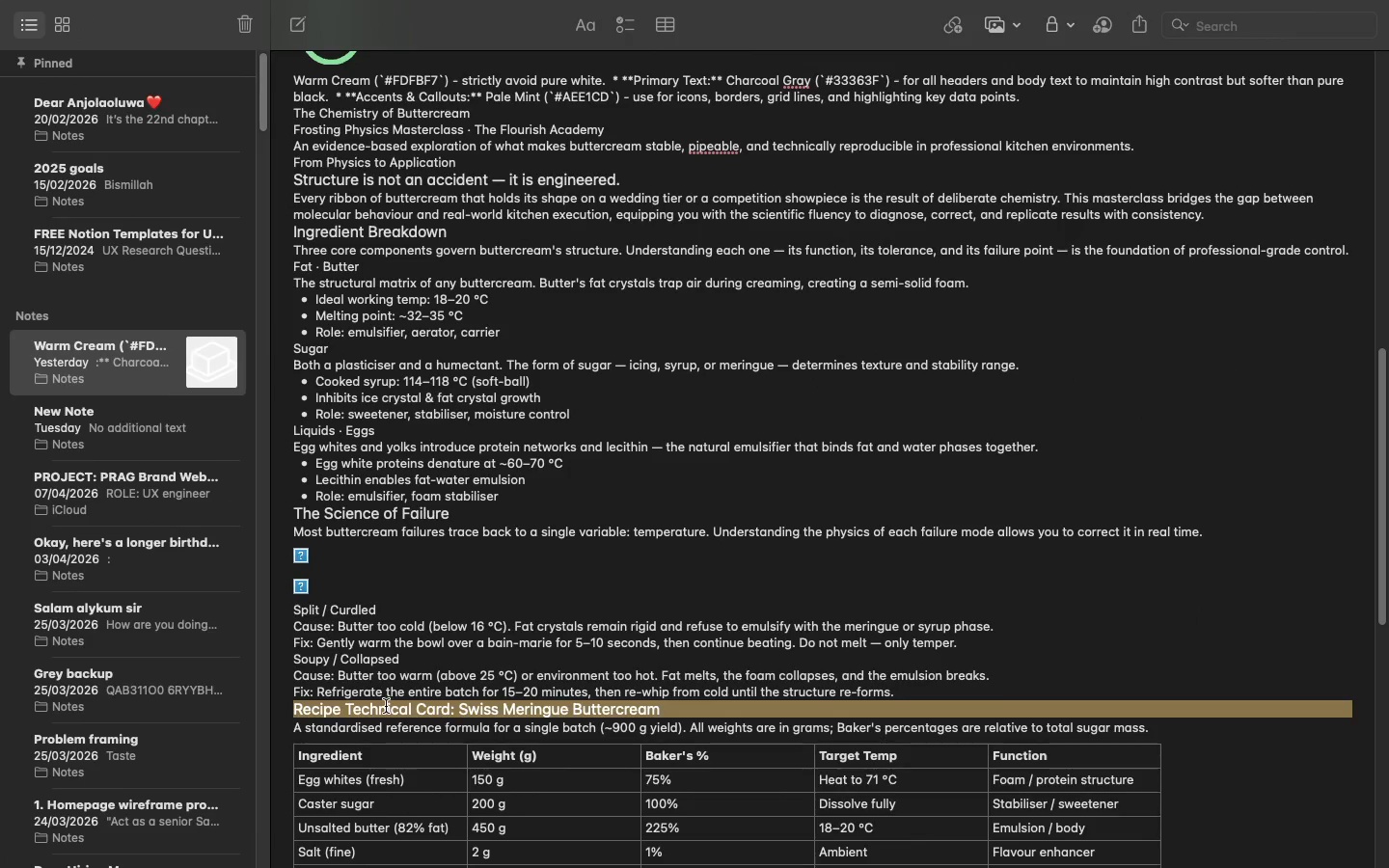 
triple_click([386, 706])
 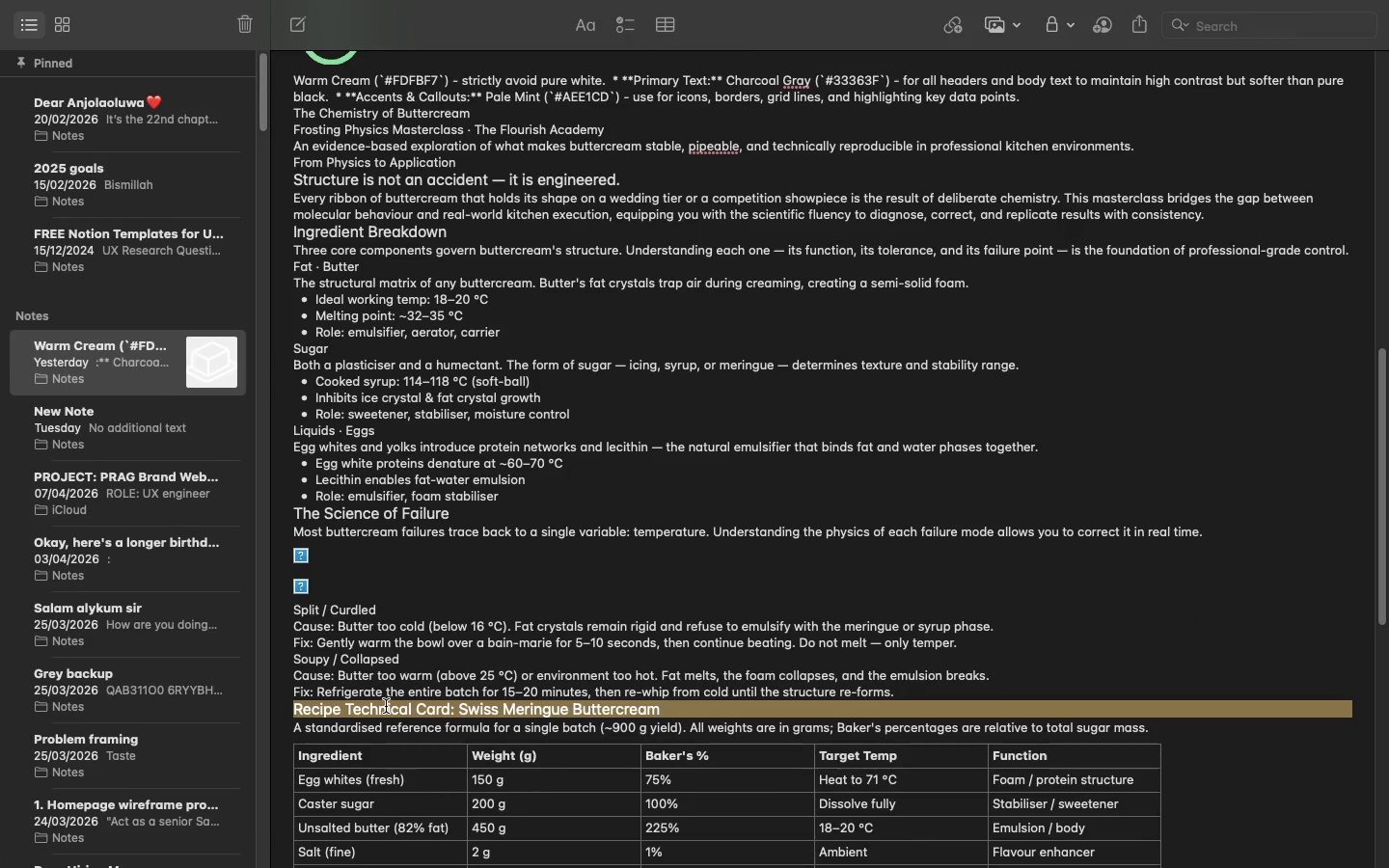 
key(Meta+C)
 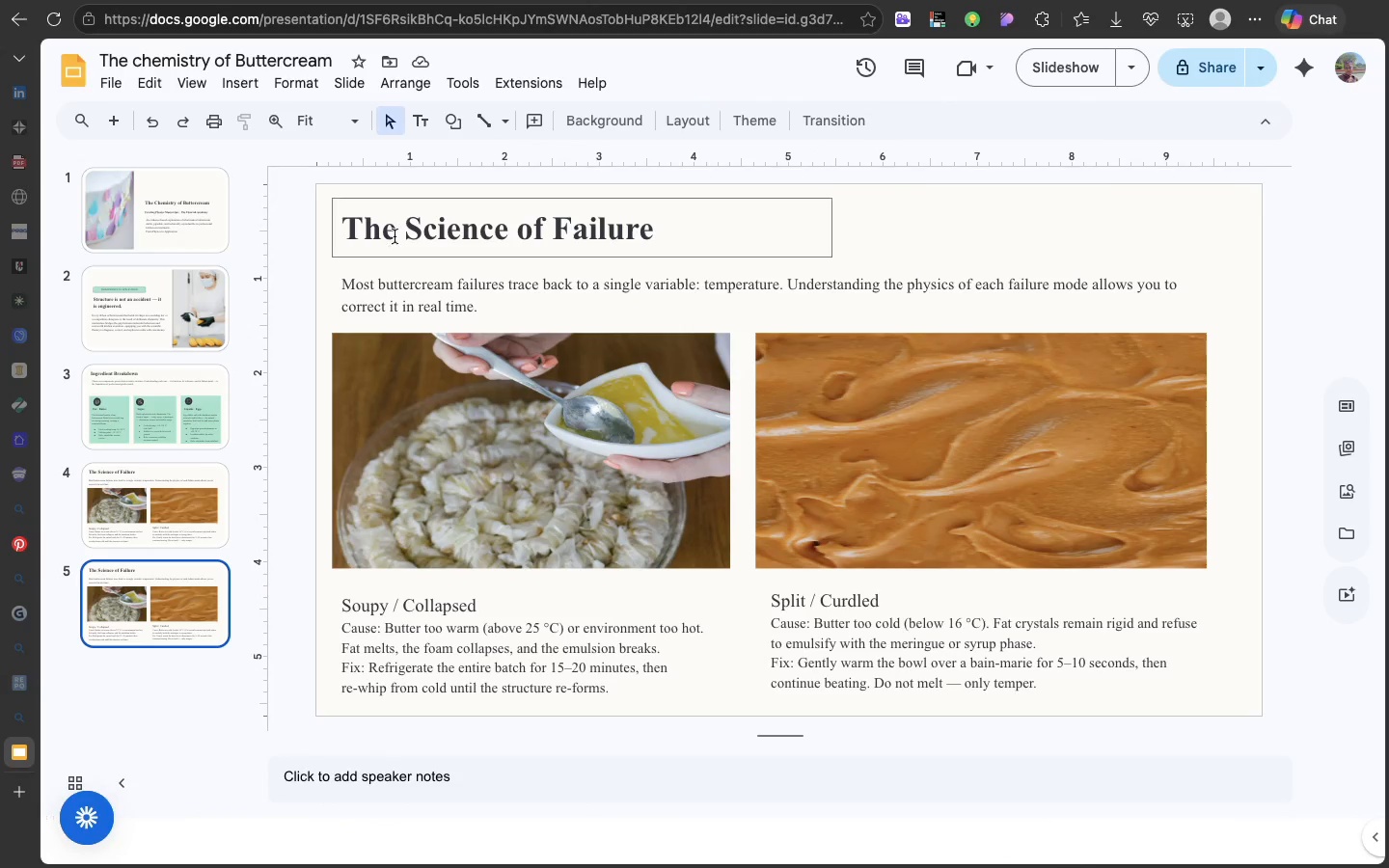 
double_click([395, 232])
 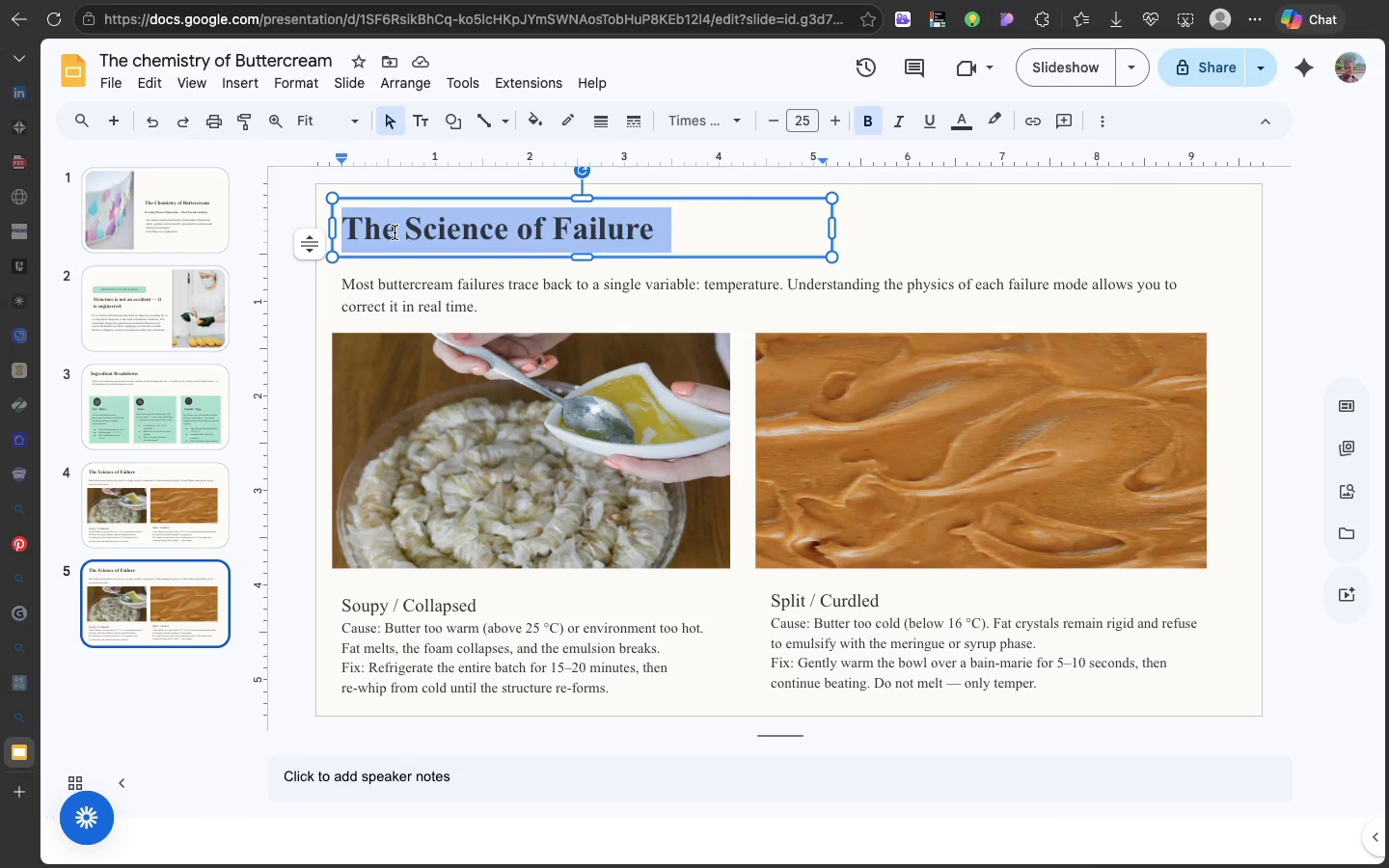 
triple_click([395, 232])
 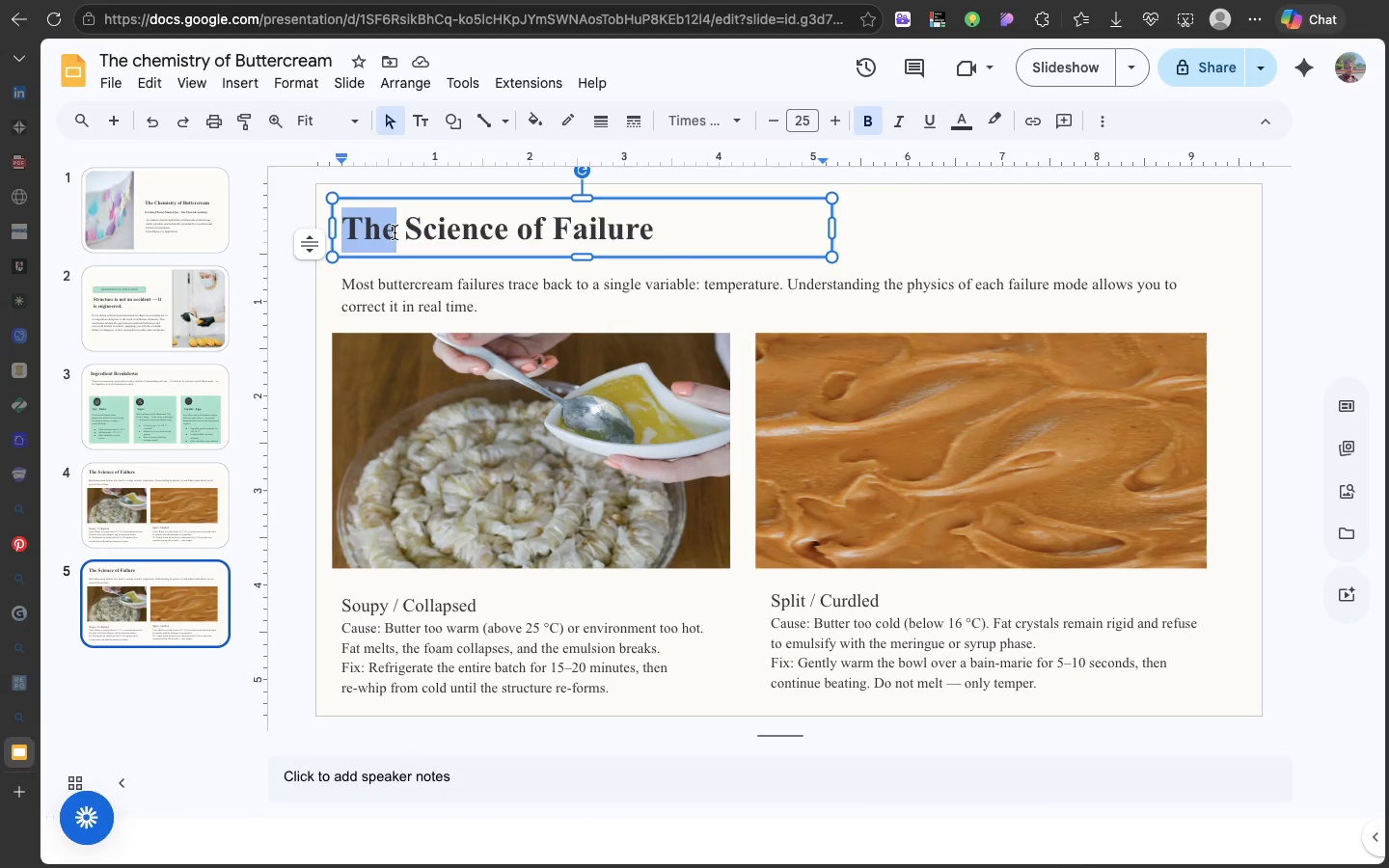 
triple_click([395, 232])
 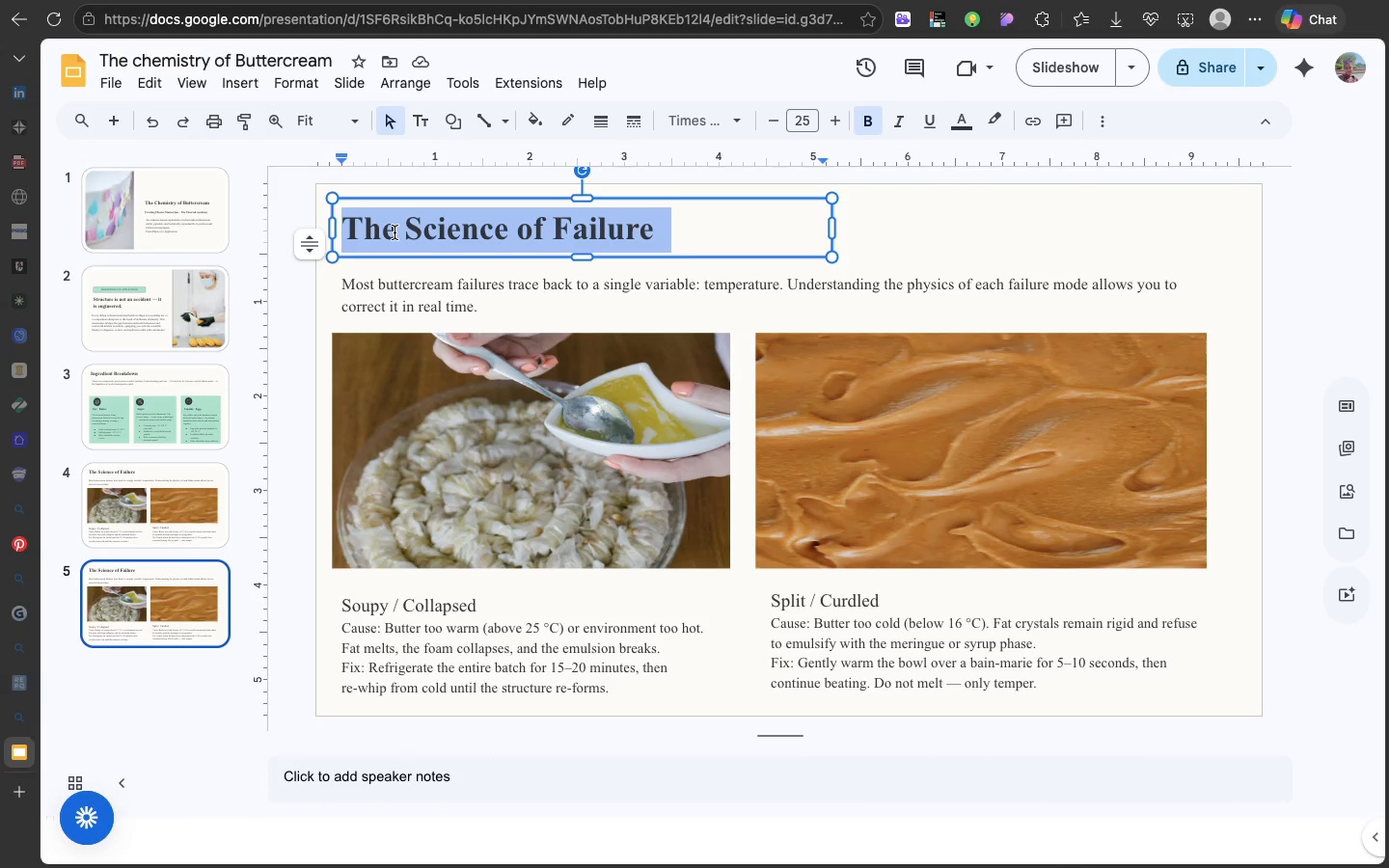 
triple_click([395, 232])
 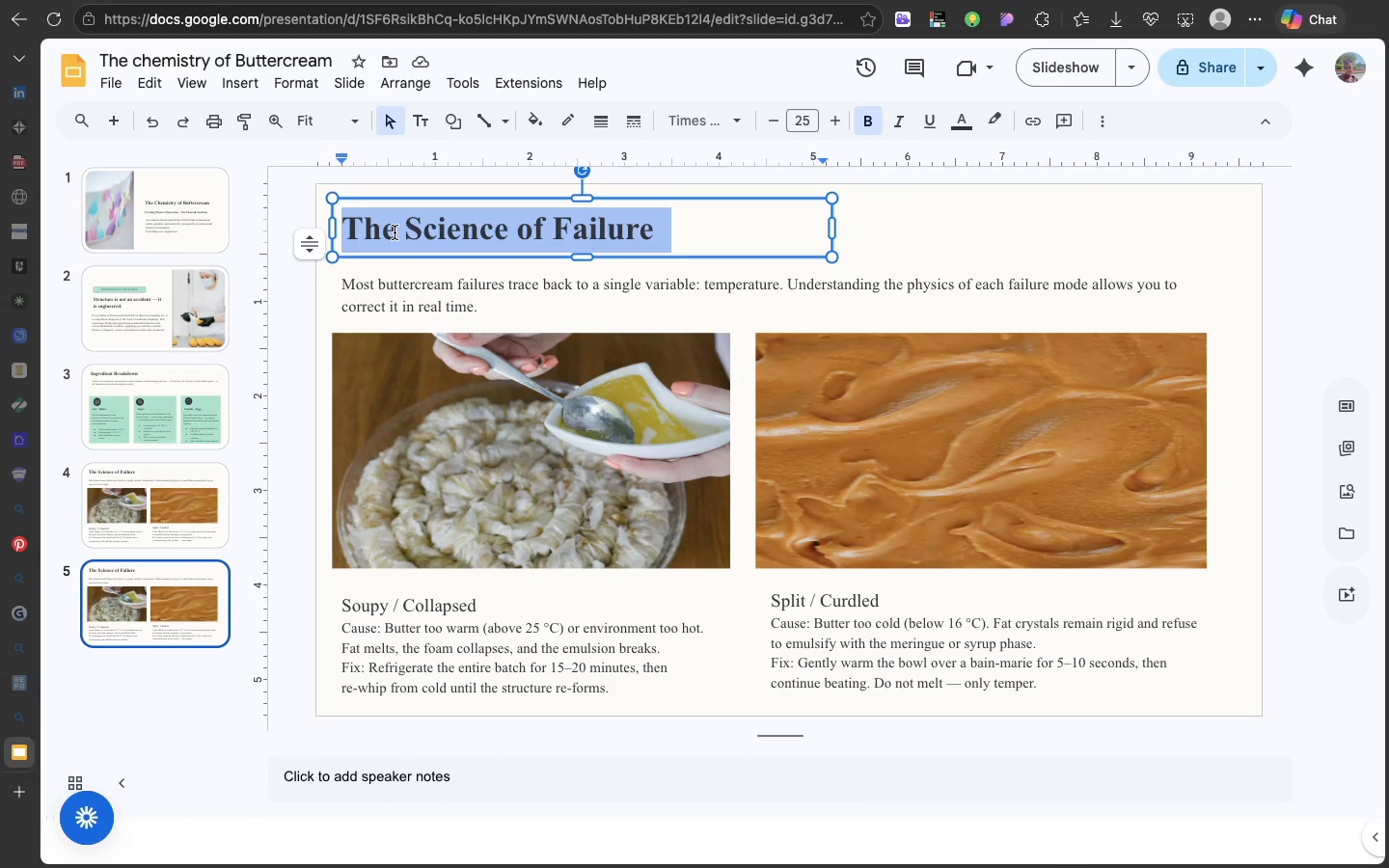 
key(Meta+V)
 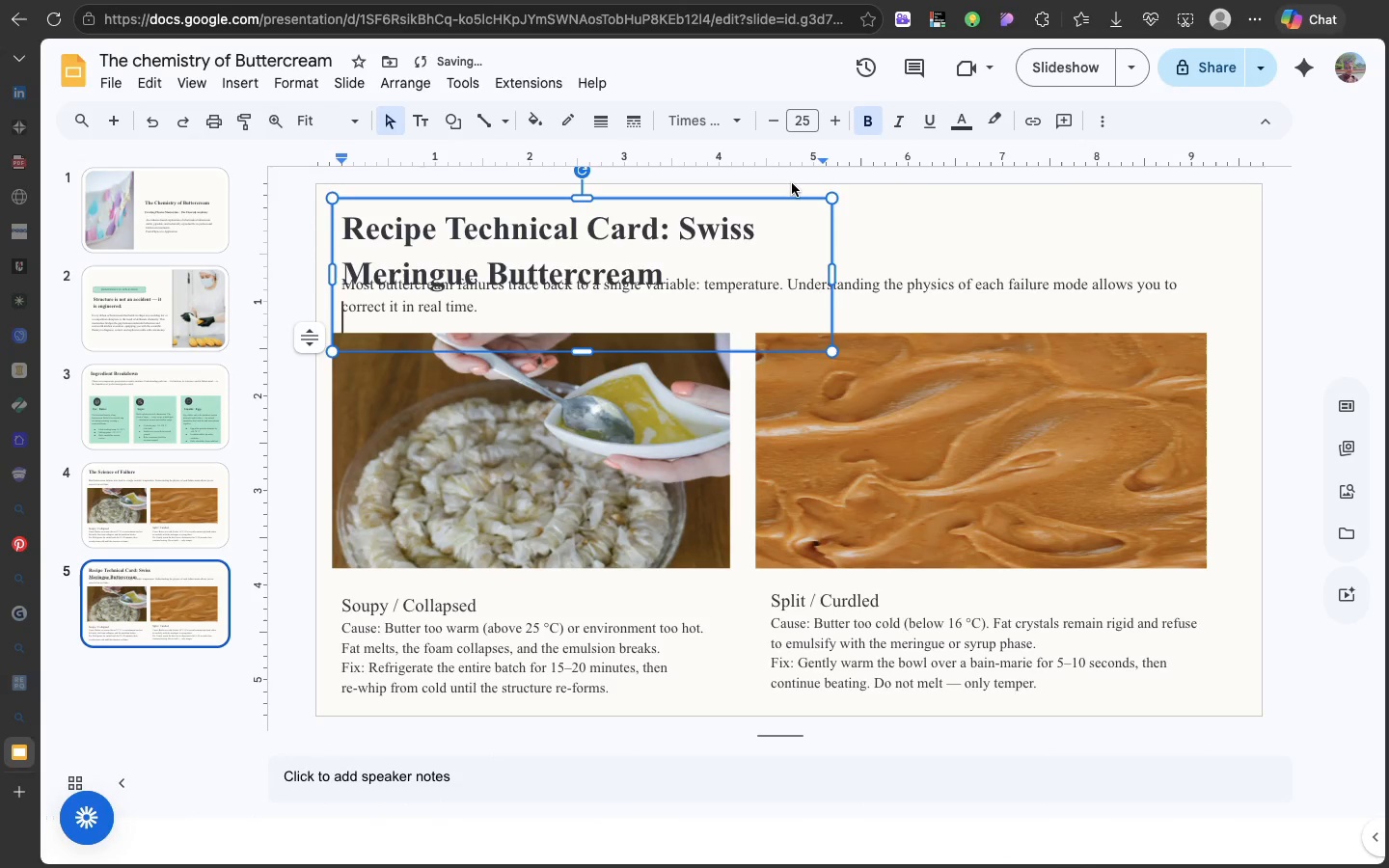 
key(Backspace)
 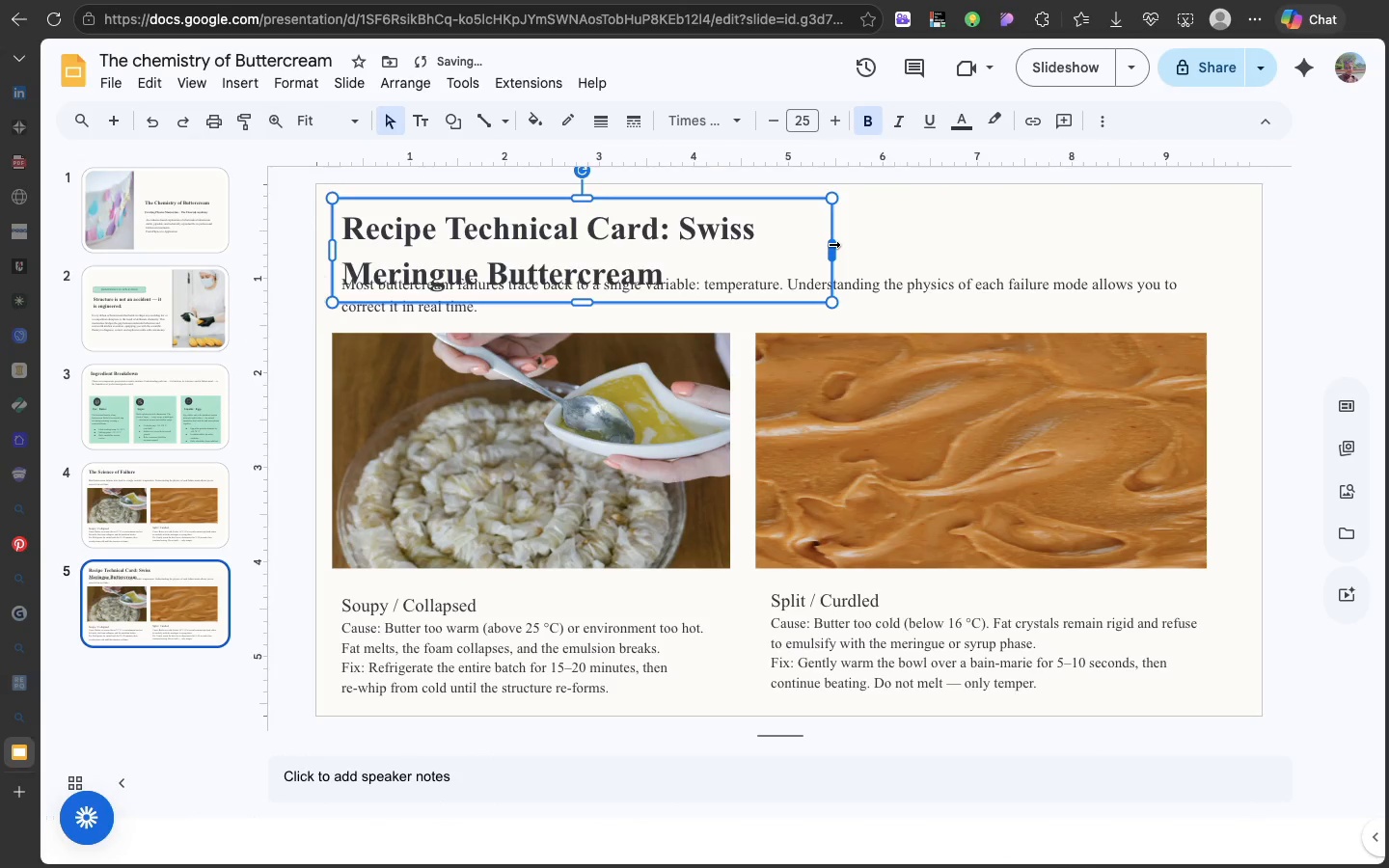 
left_click_drag(start_coordinate=[832, 244], to_coordinate=[1176, 197])
 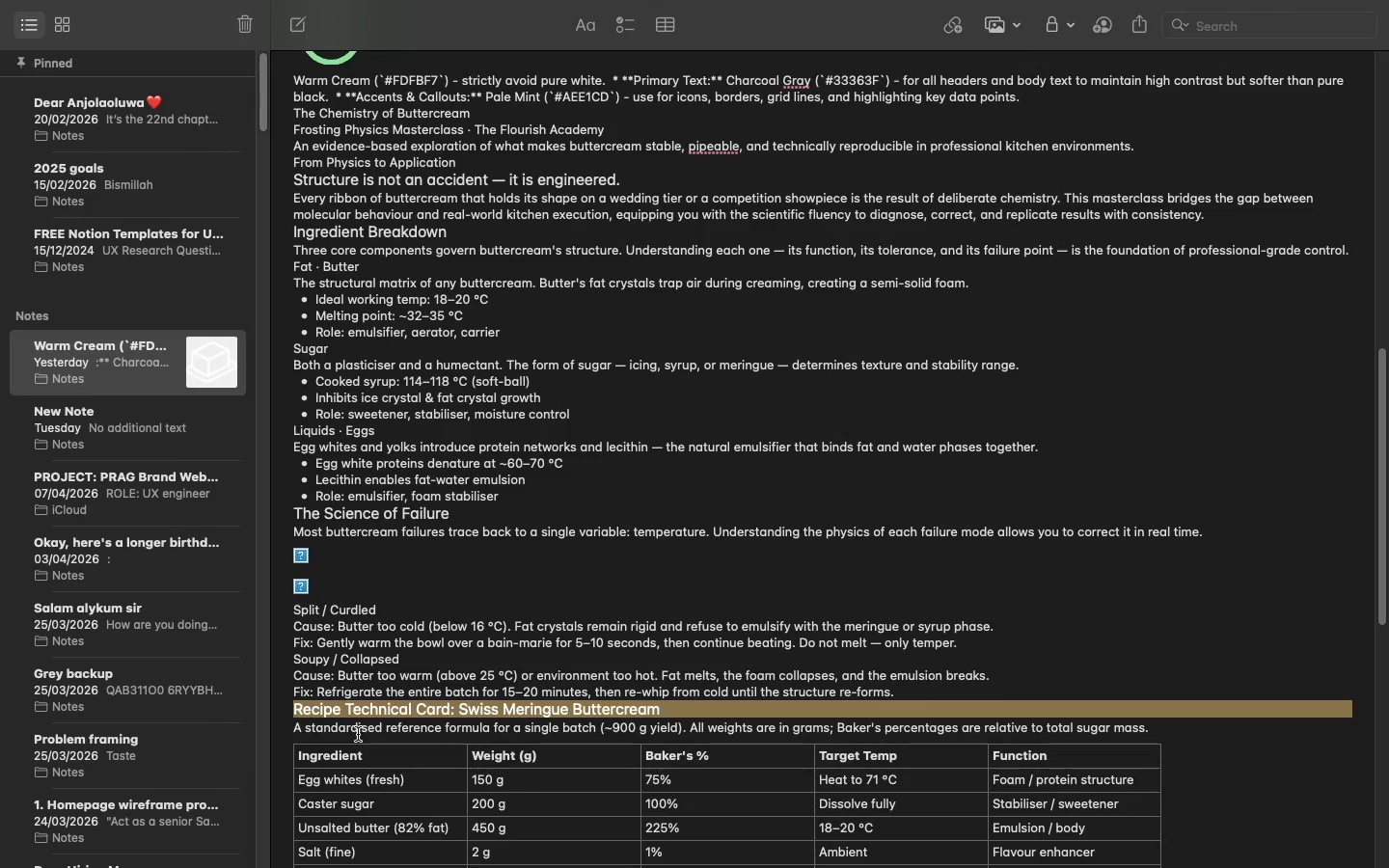 
double_click([353, 731])
 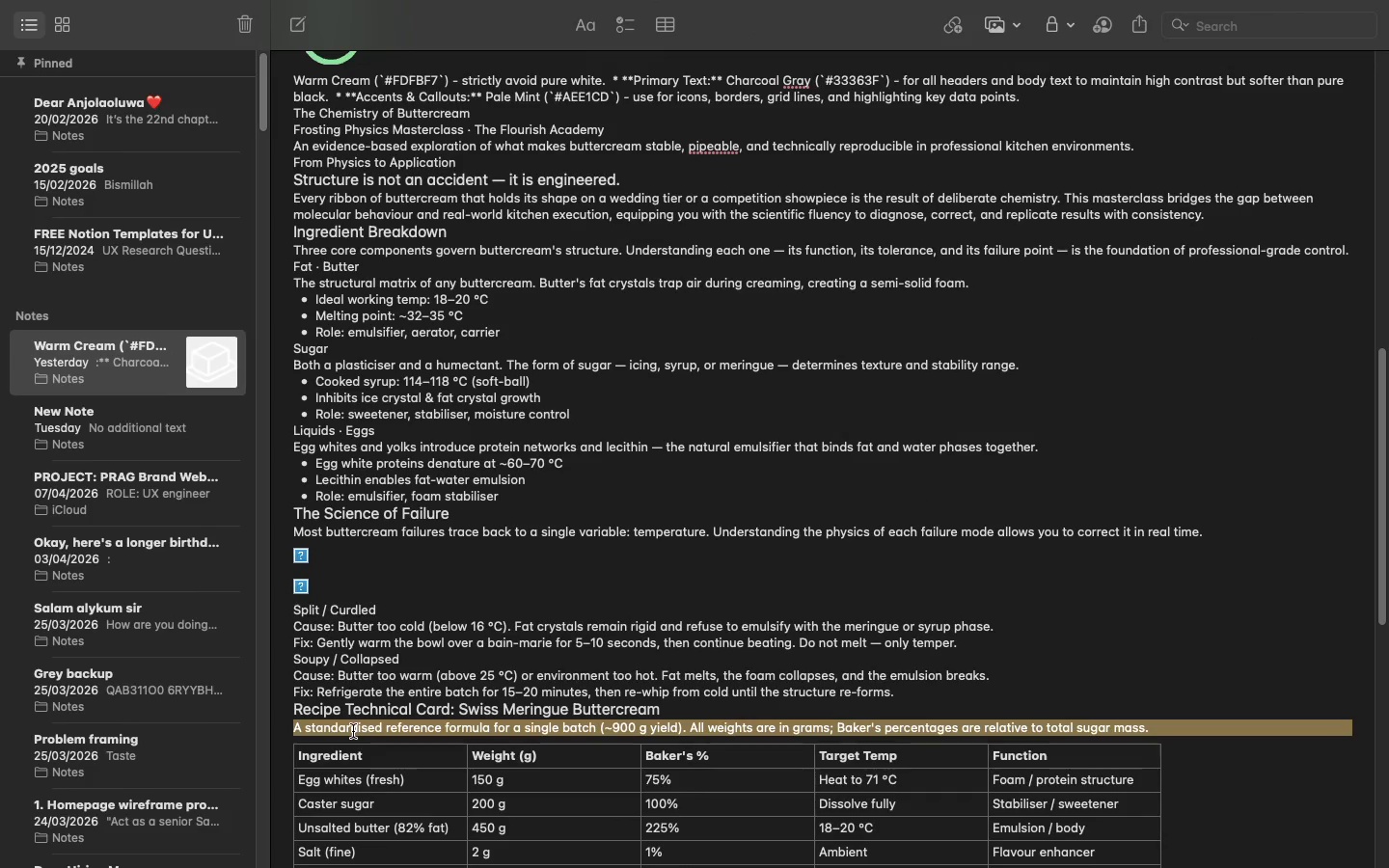 
triple_click([353, 731])
 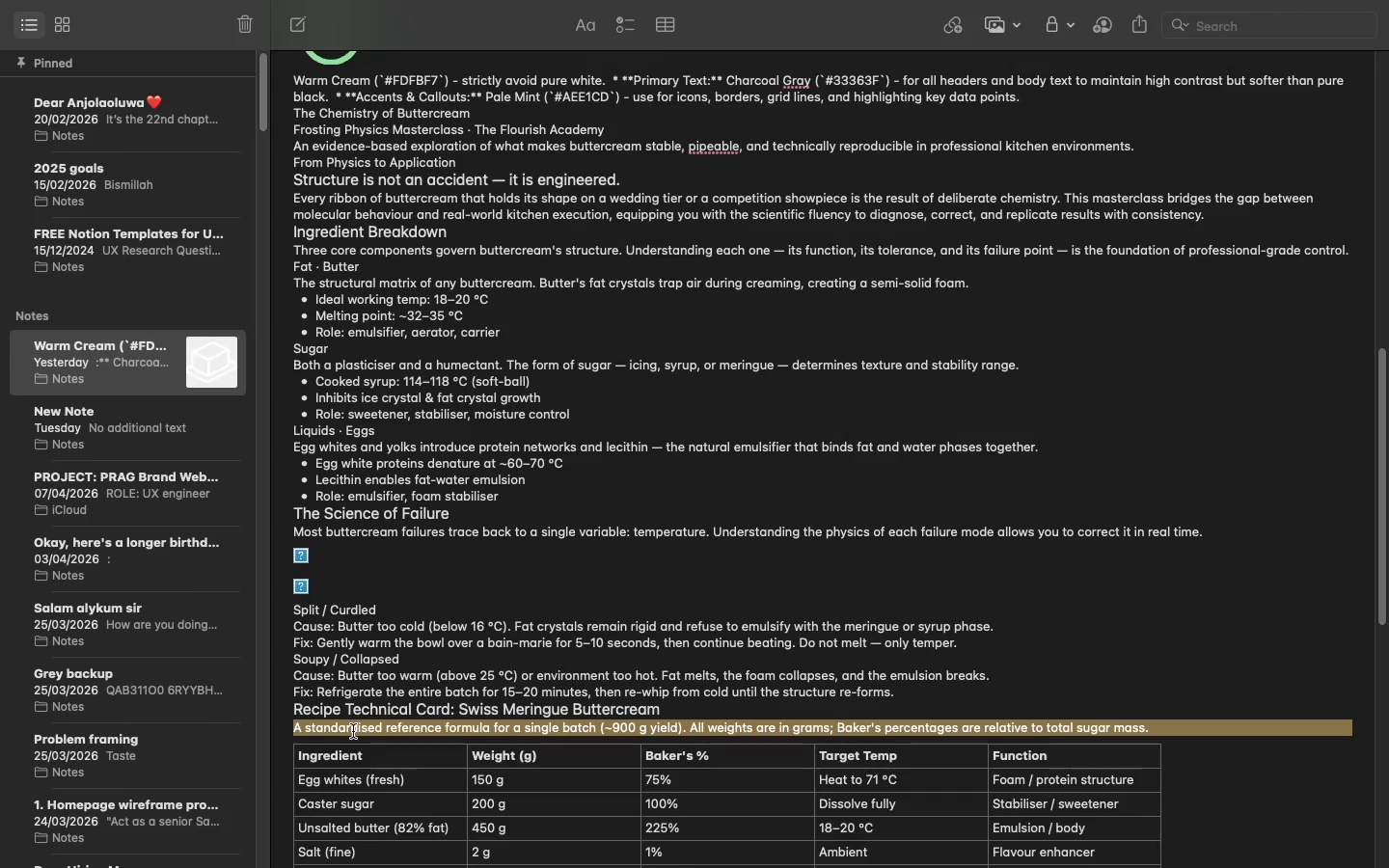 
key(Meta+C)
 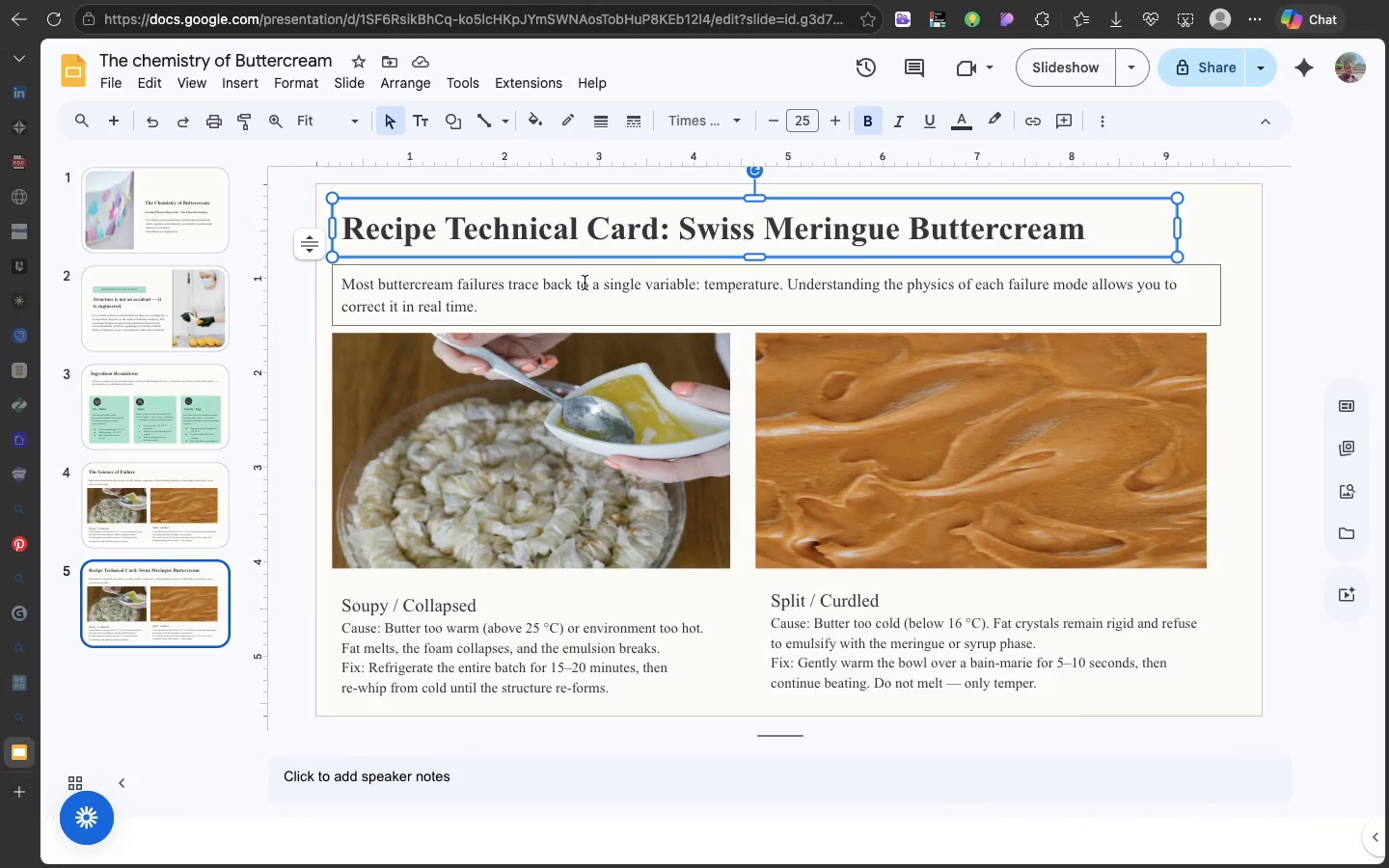 
double_click([585, 283])
 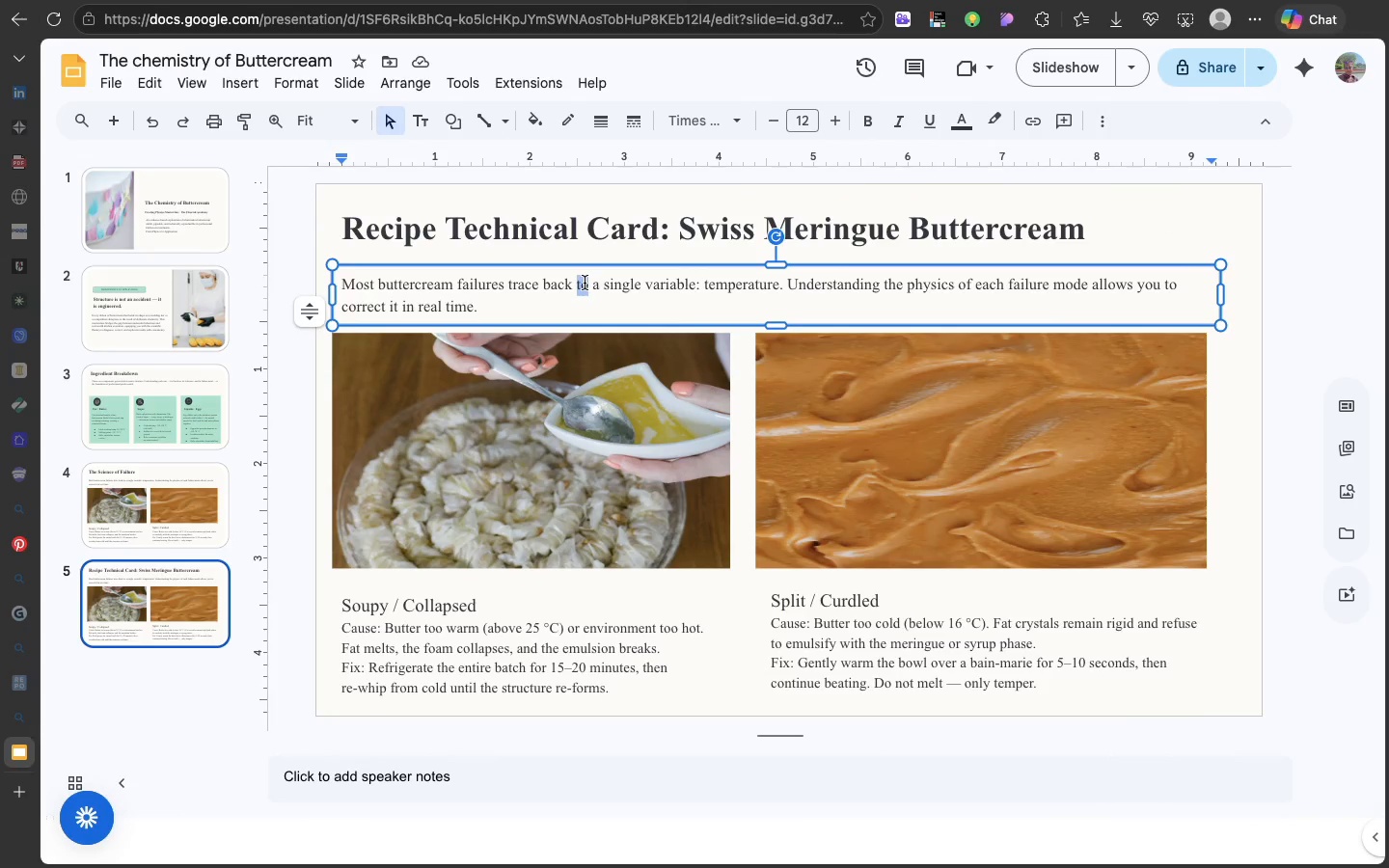 
triple_click([585, 283])
 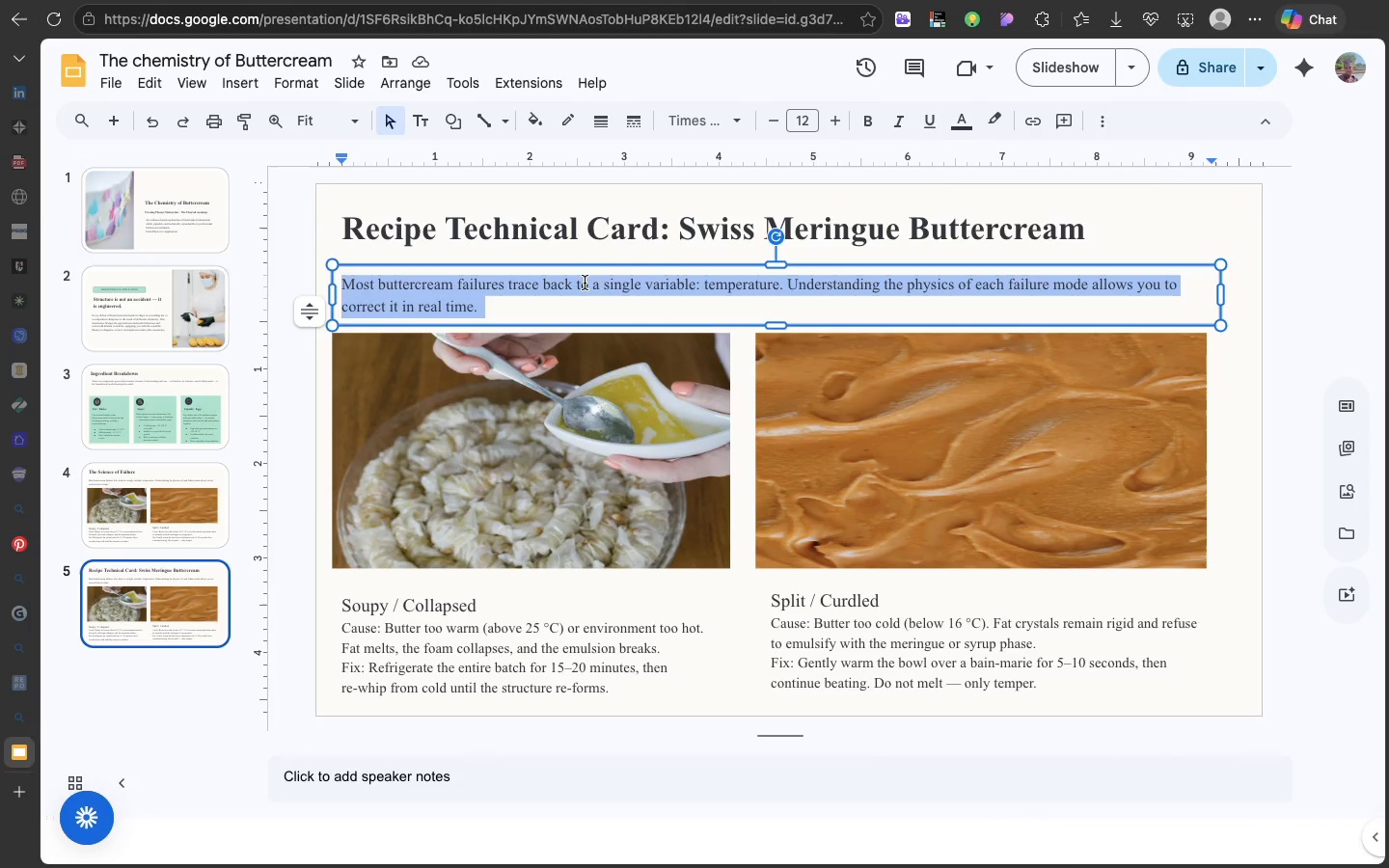 
triple_click([585, 283])
 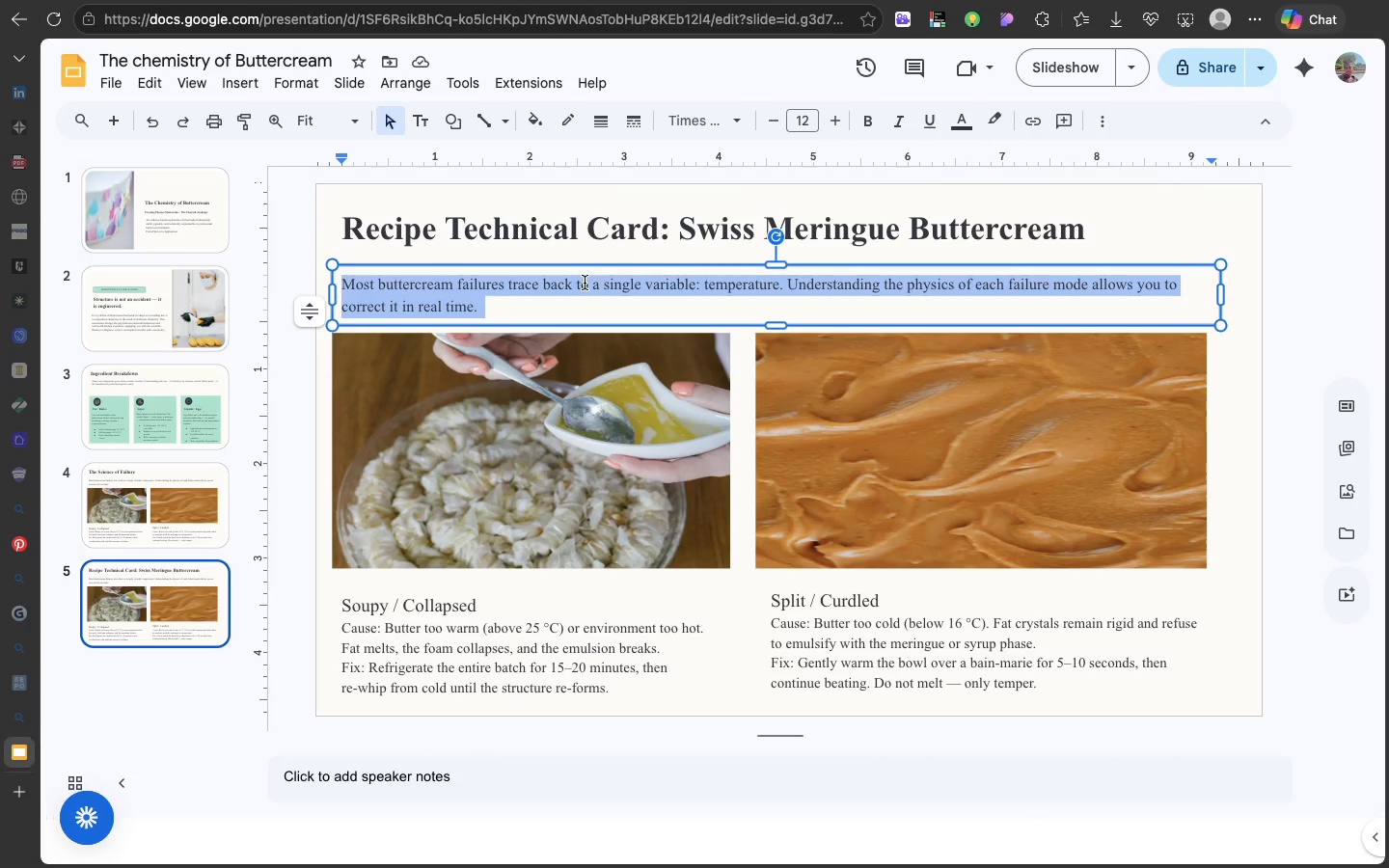 
triple_click([585, 283])
 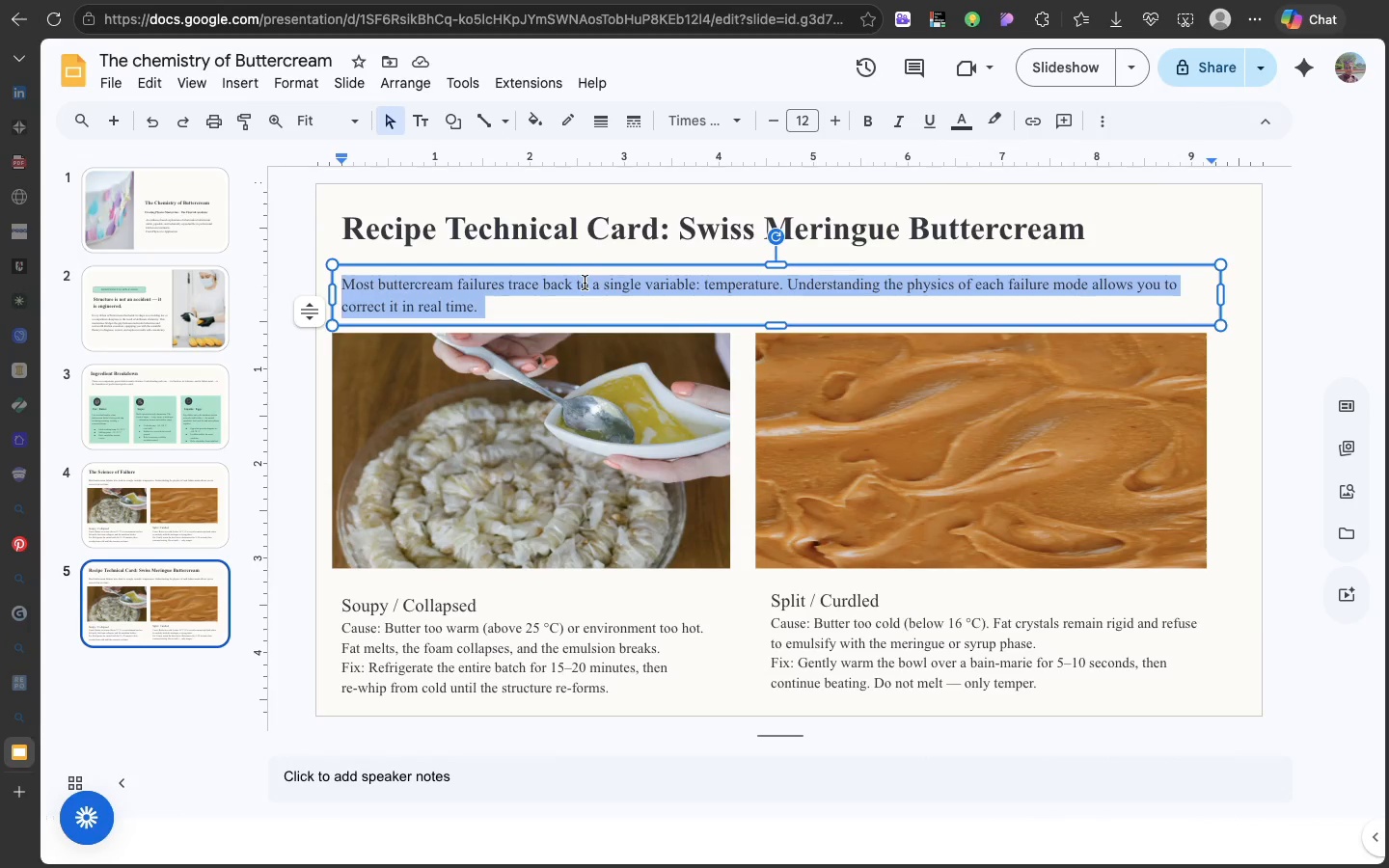 
key(Meta+V)
 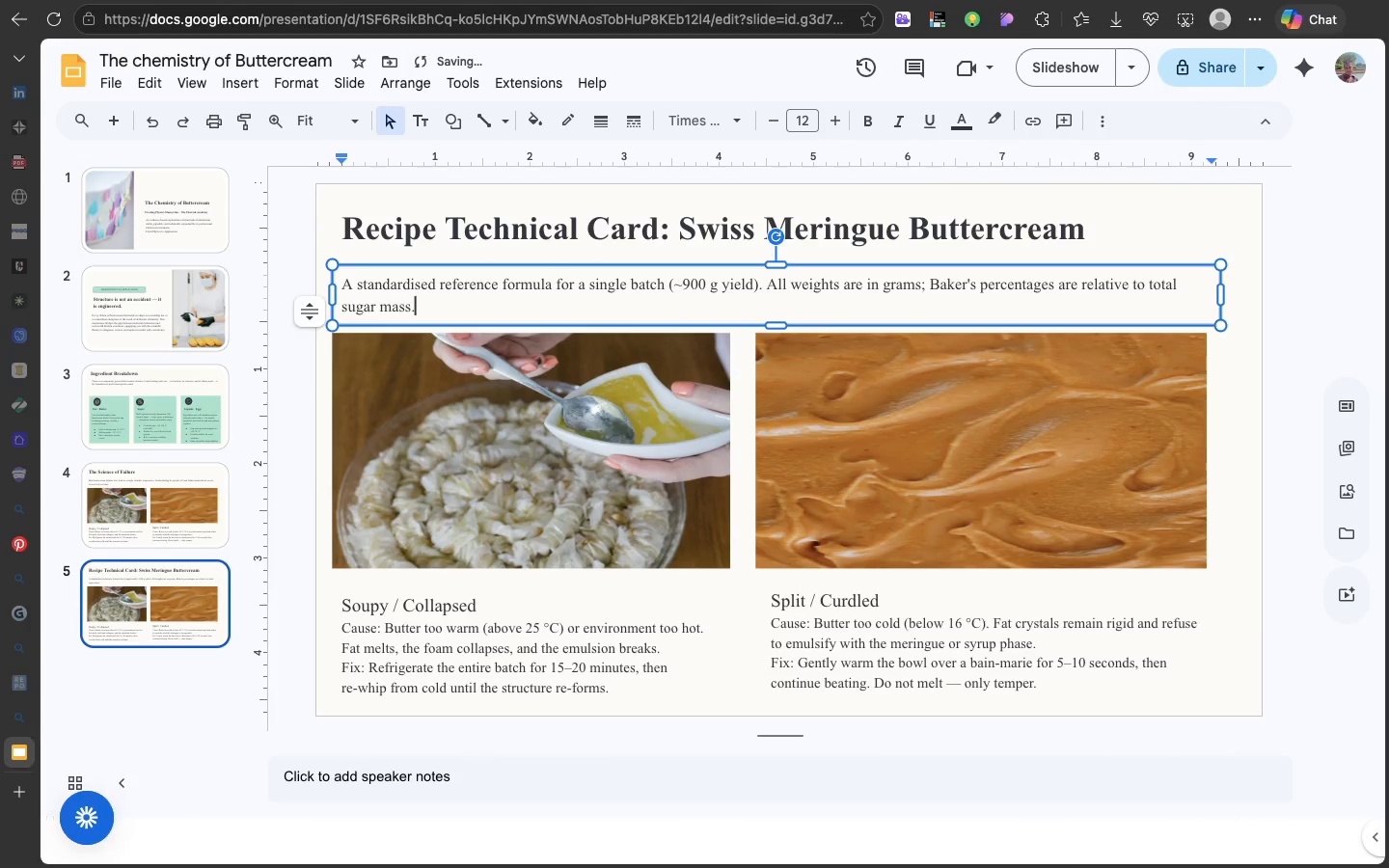 
key(Backspace)
 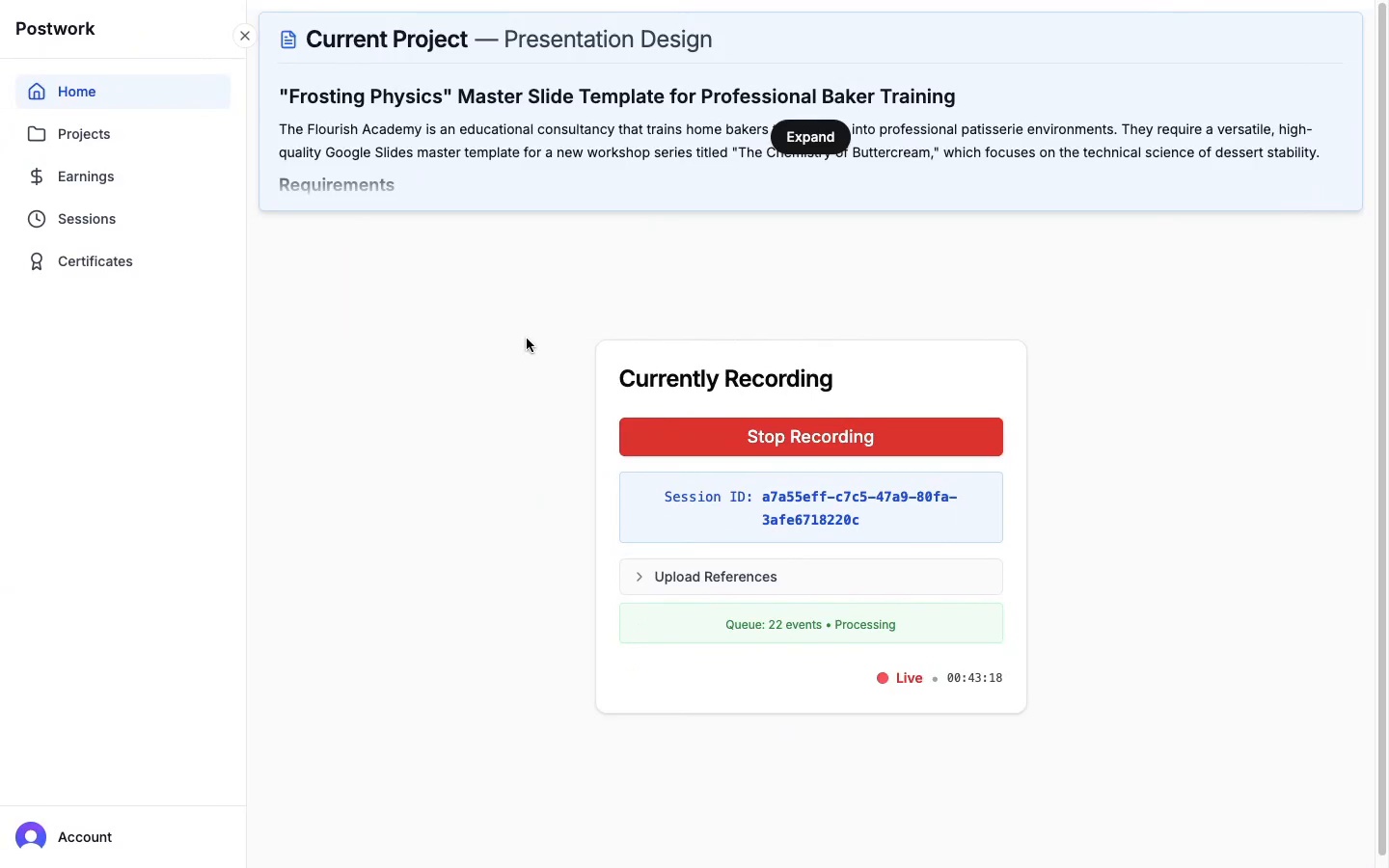 
left_click([527, 339])
 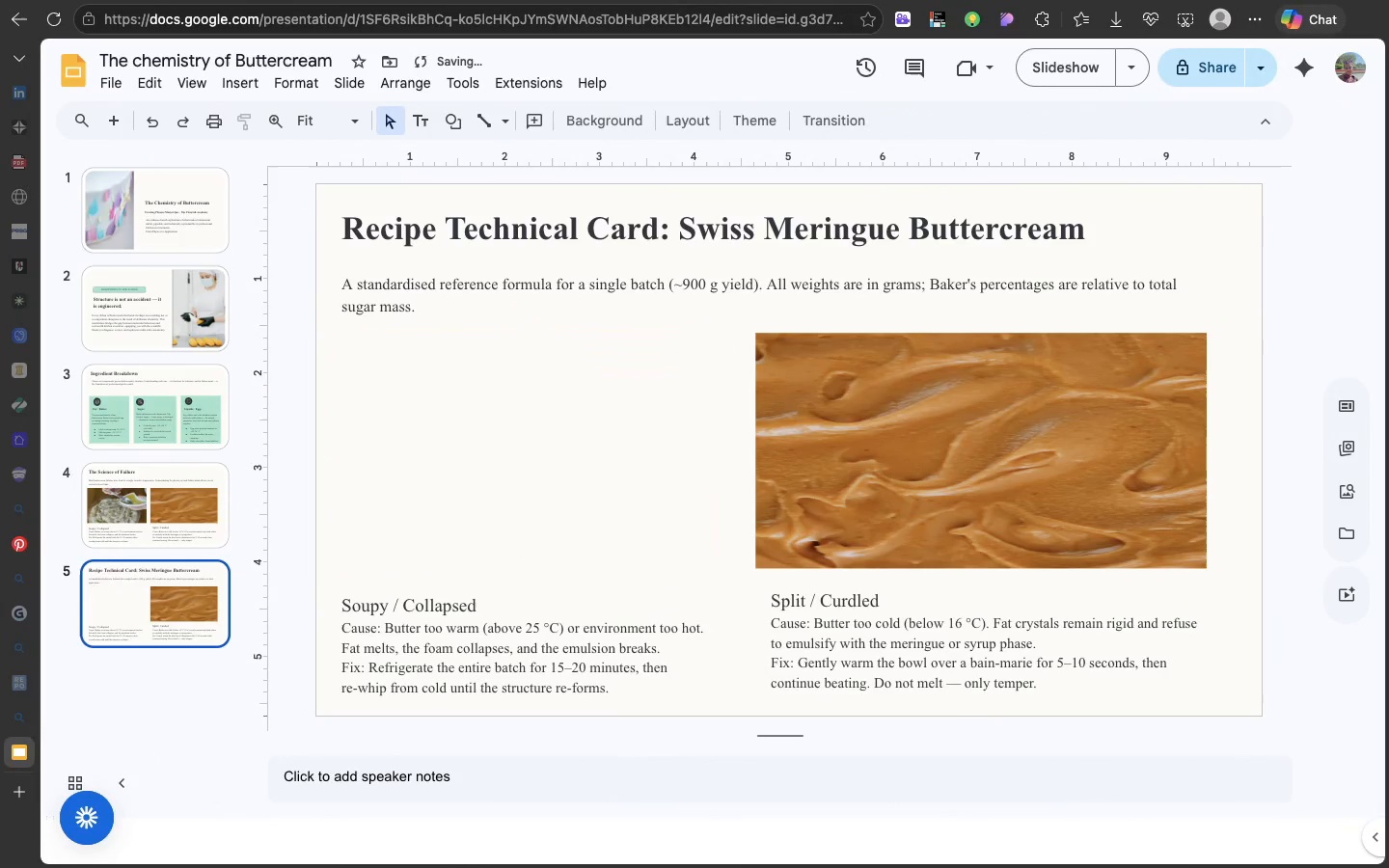 
key(Backspace)
 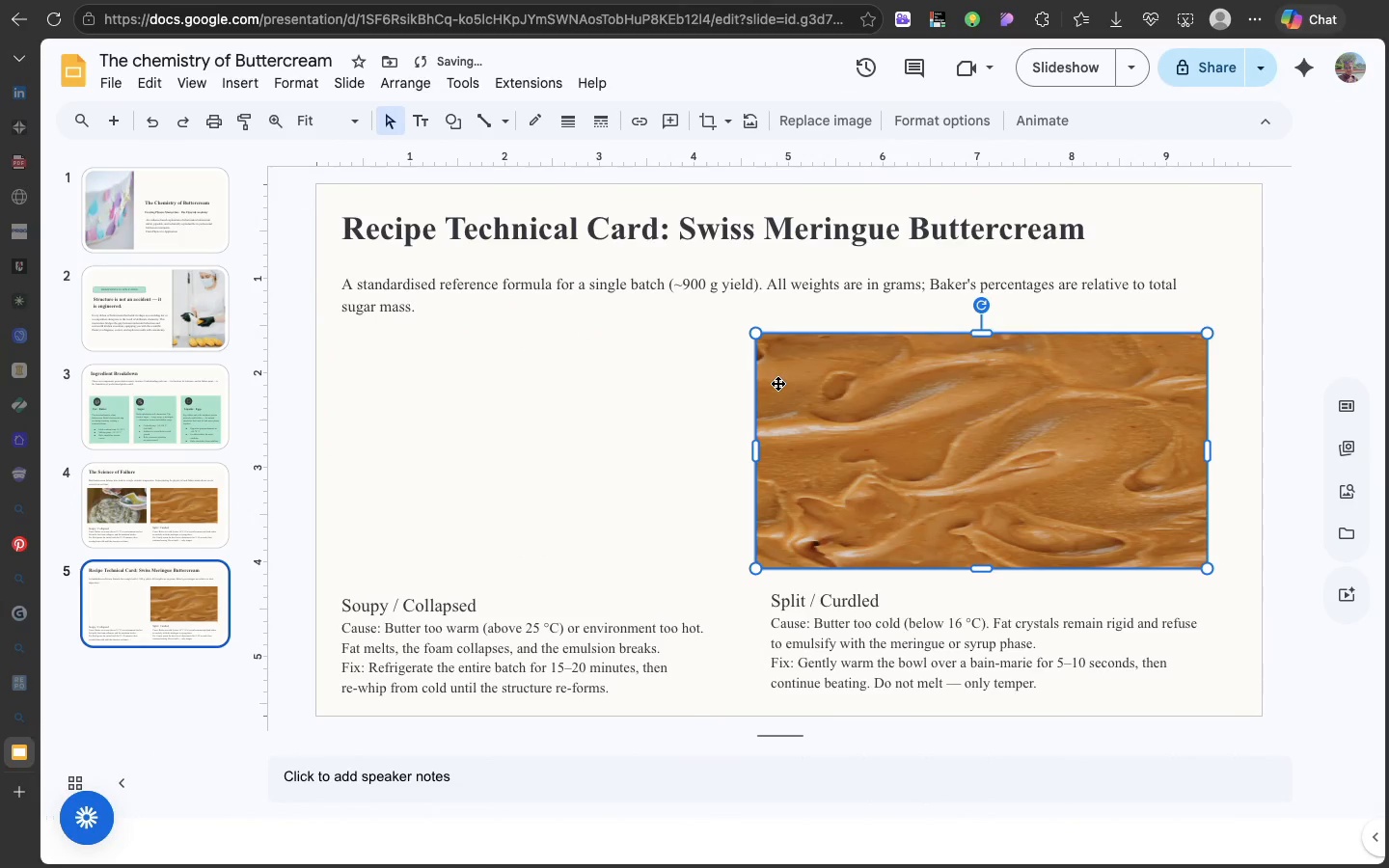 
left_click([777, 383])
 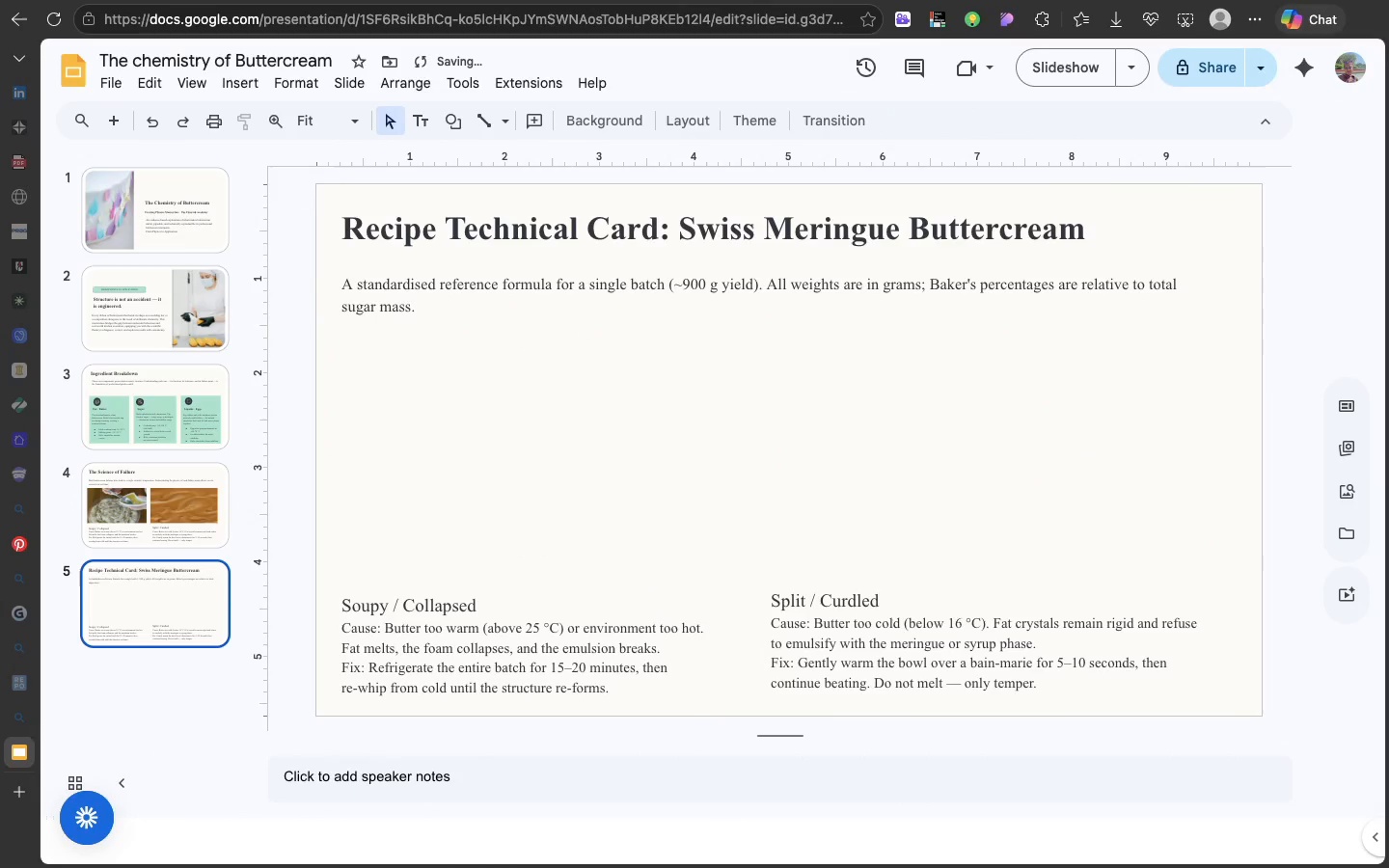 
key(Backspace)
 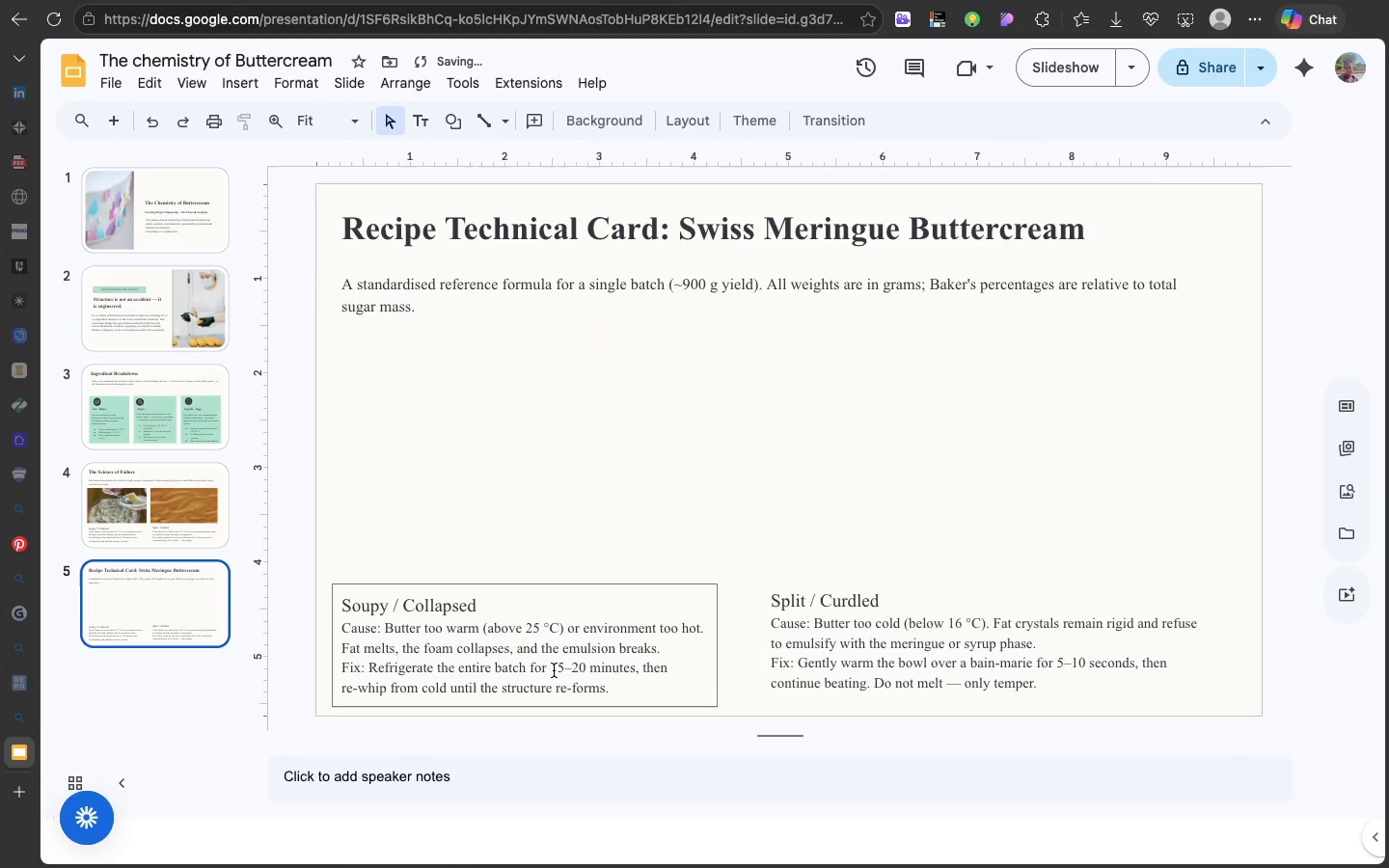 
left_click([554, 670])
 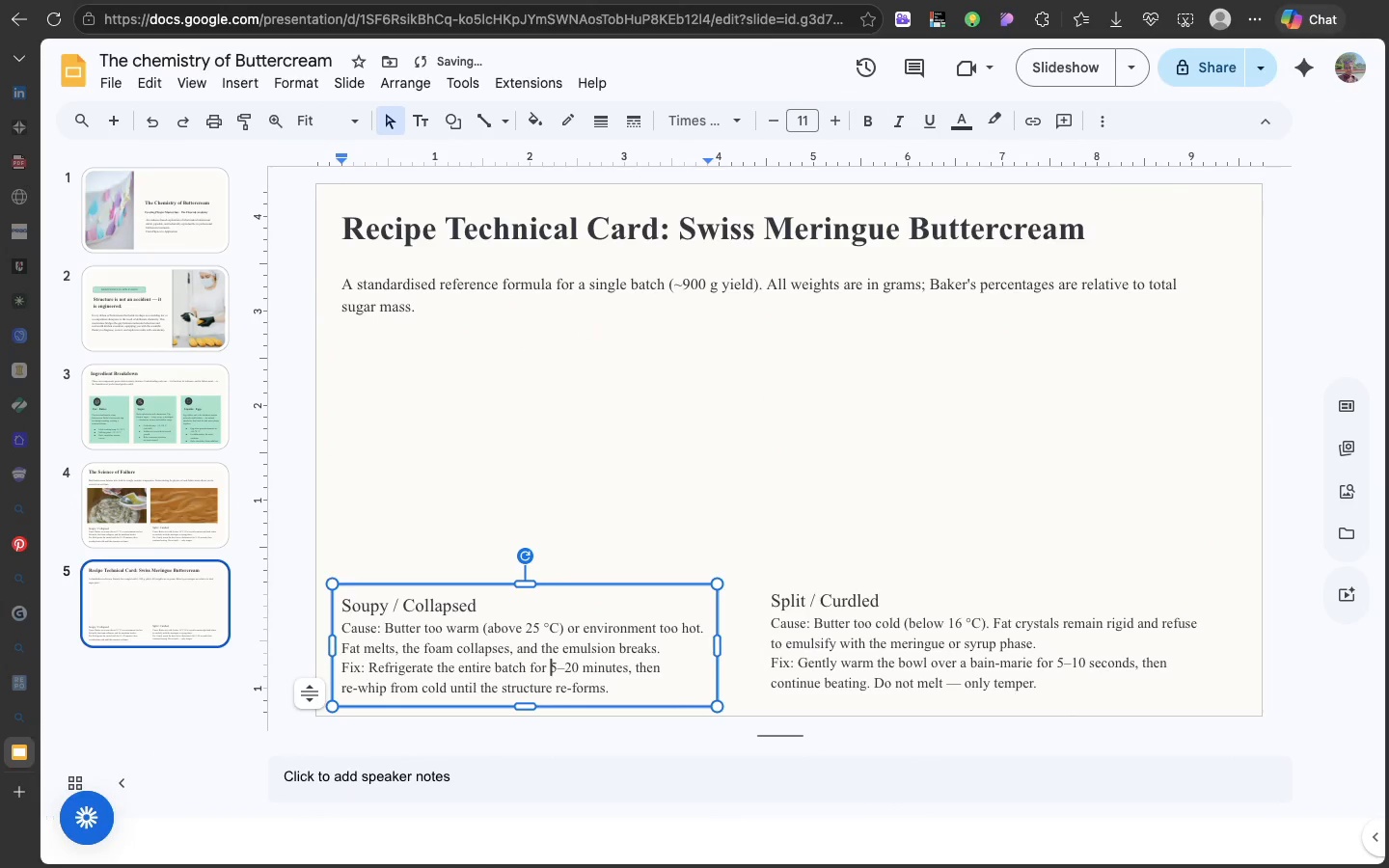 
key(Backspace)
 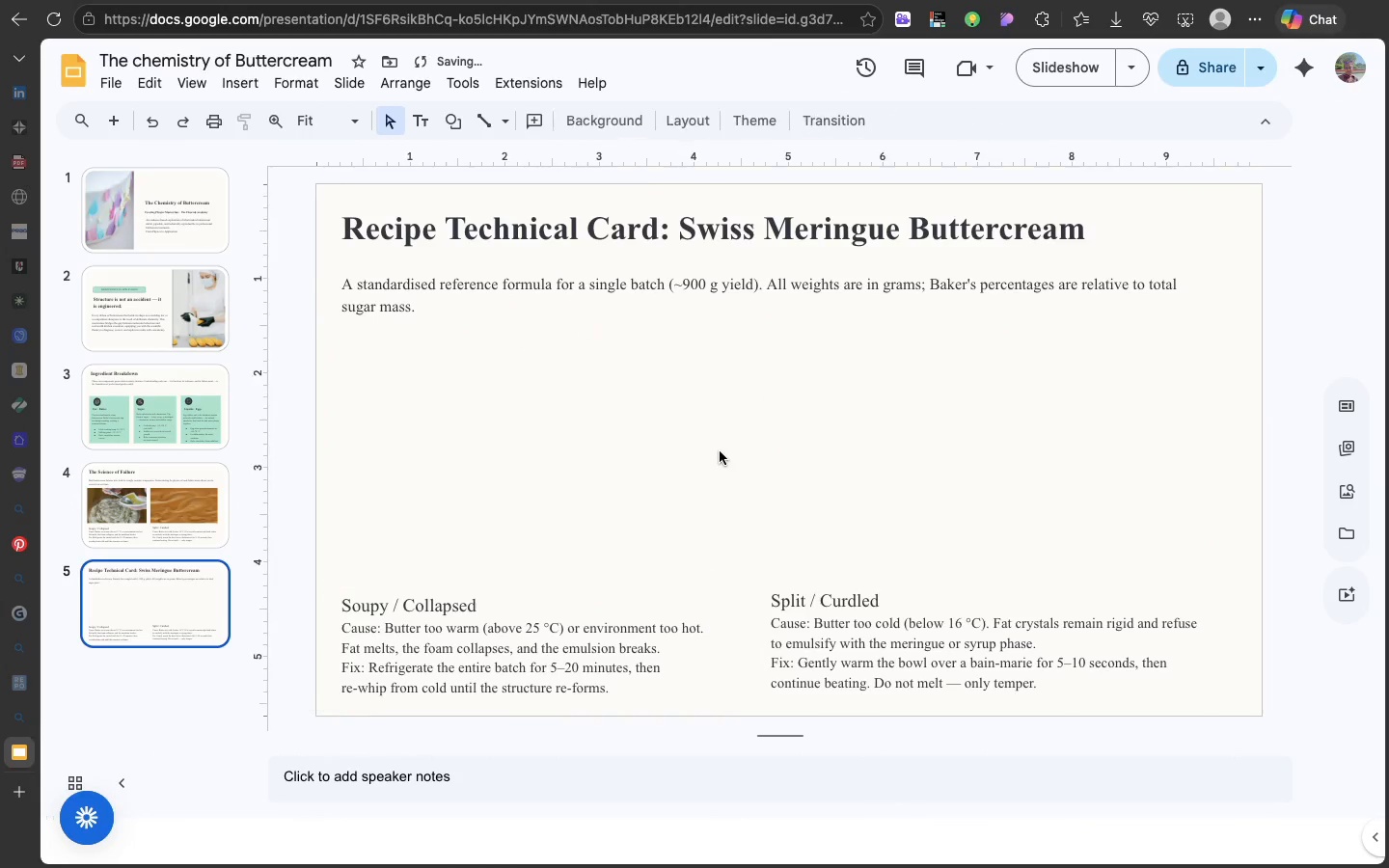 
left_click([724, 450])
 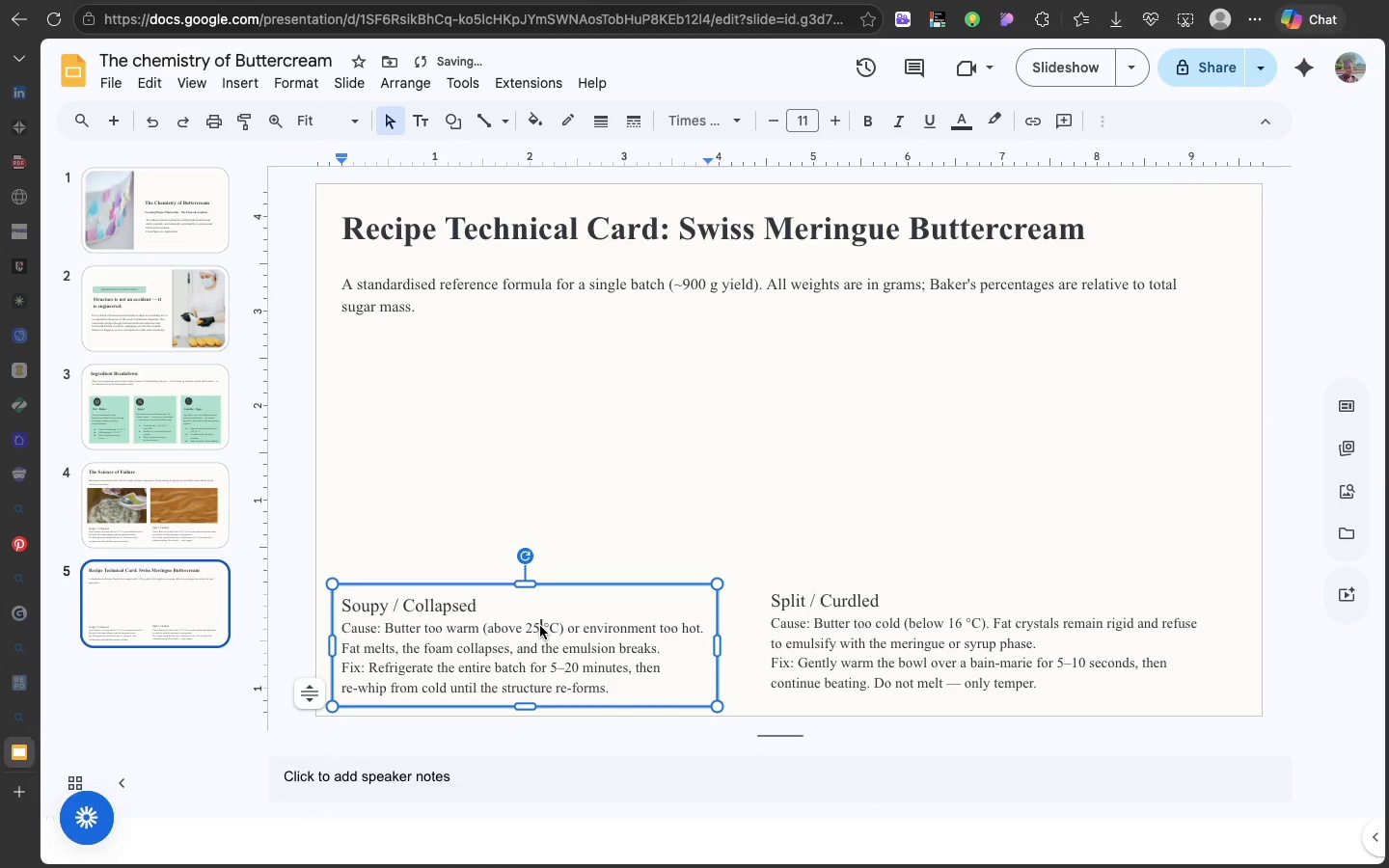 
left_click([540, 626])
 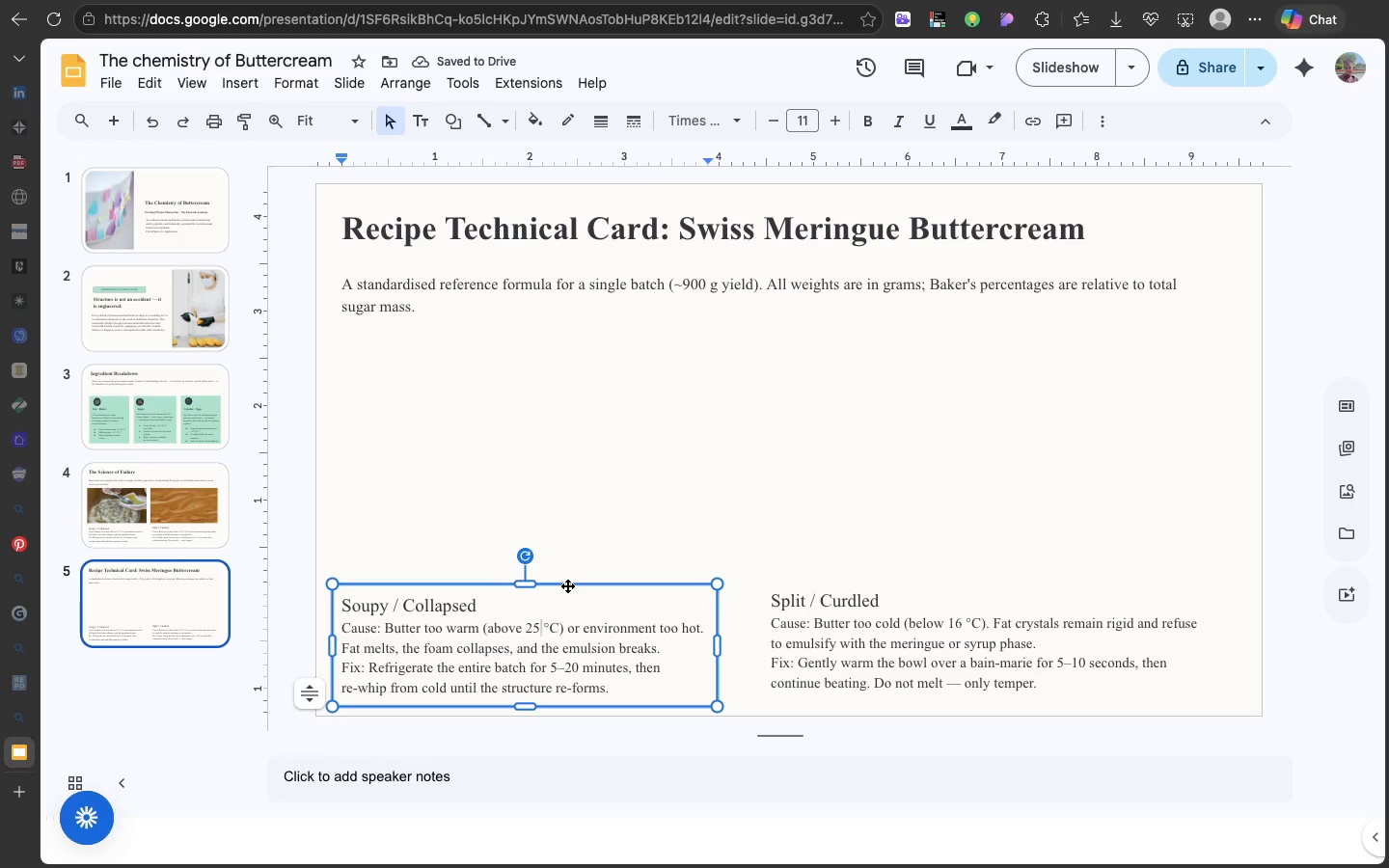 
left_click([567, 585])